 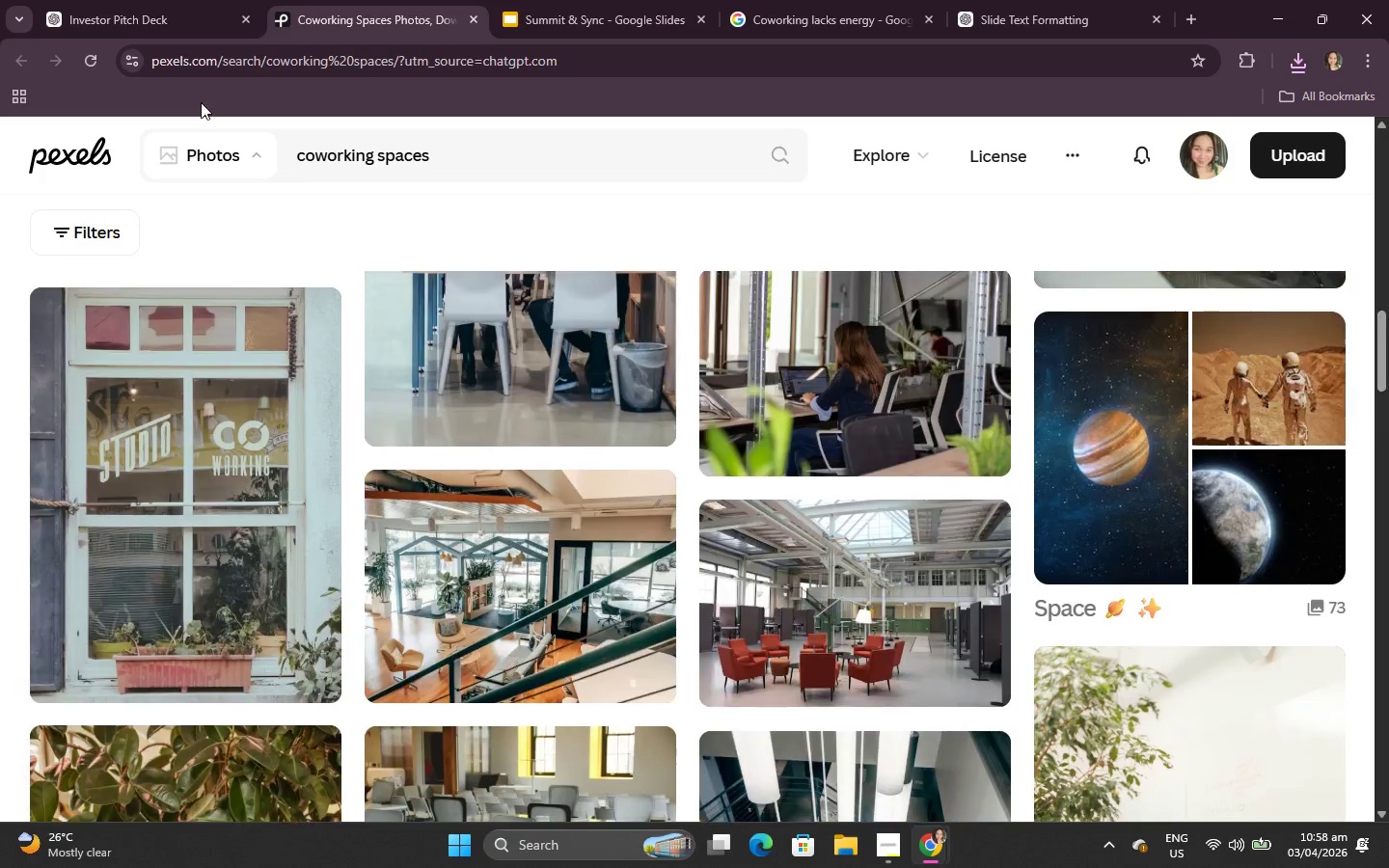 
left_click([165, 0])
 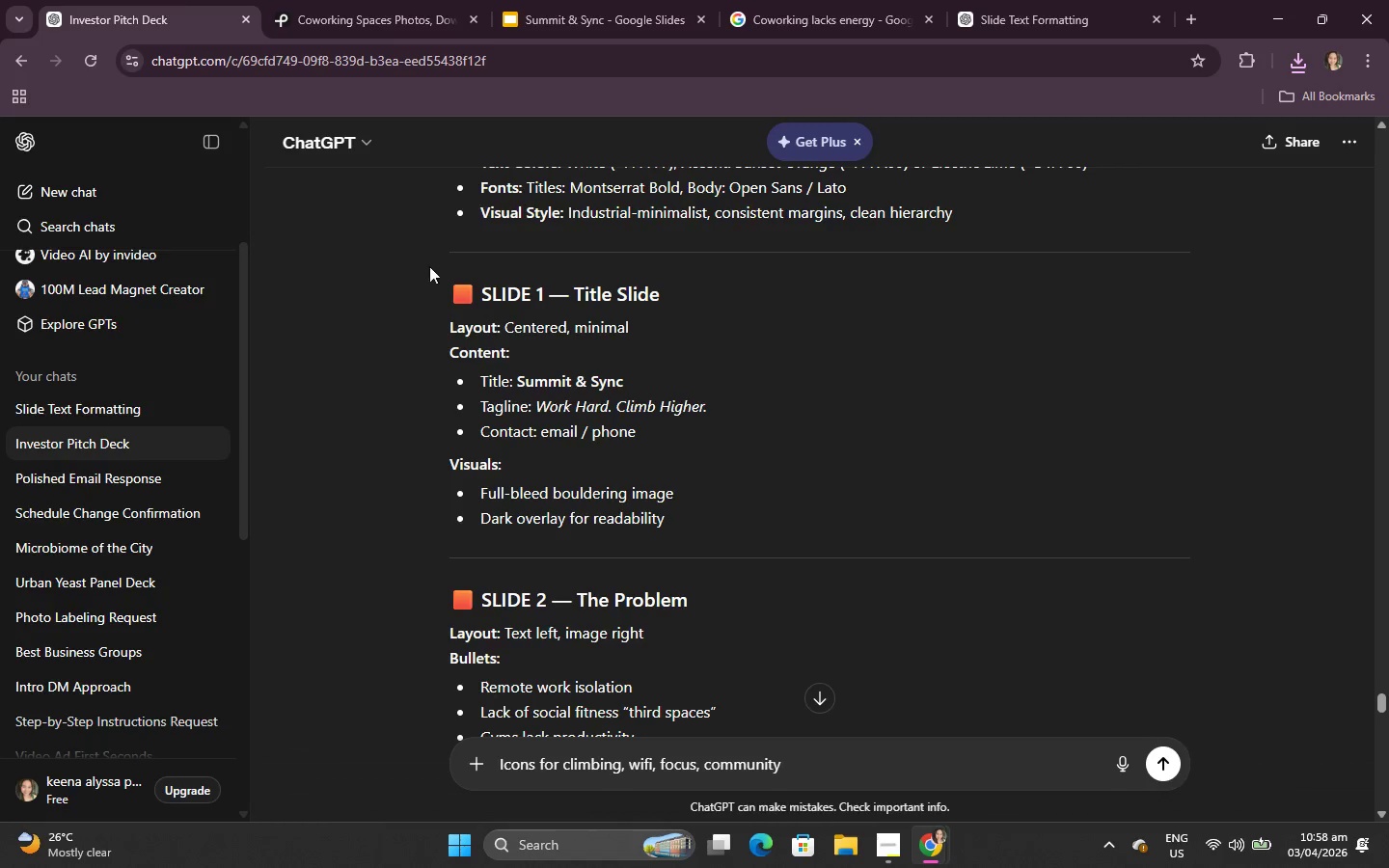 
scroll: coordinate [848, 648], scroll_direction: up, amount: 3.0
 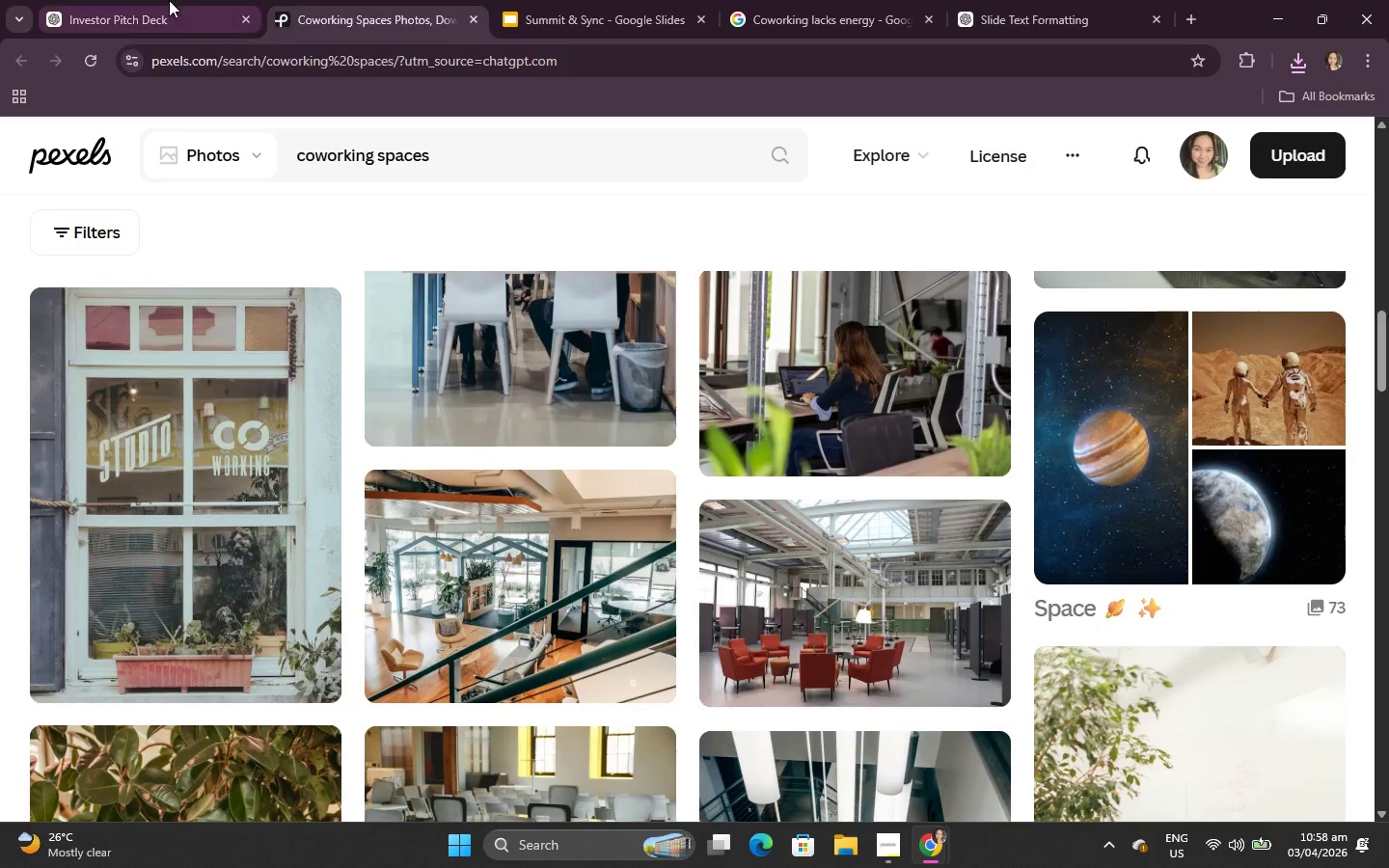 
scroll: coordinate [586, 440], scroll_direction: down, amount: 16.0
 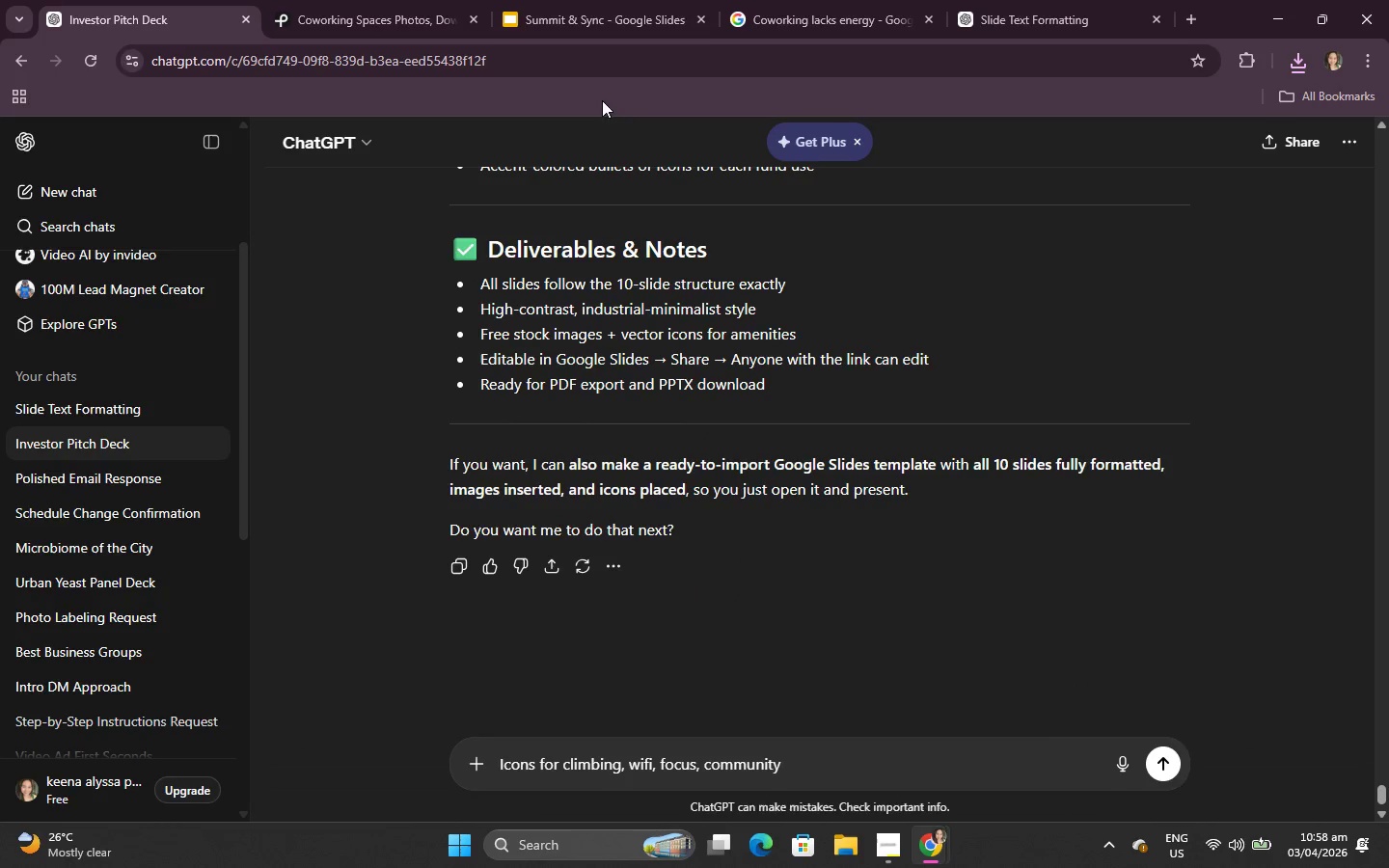 
left_click([680, 0])
 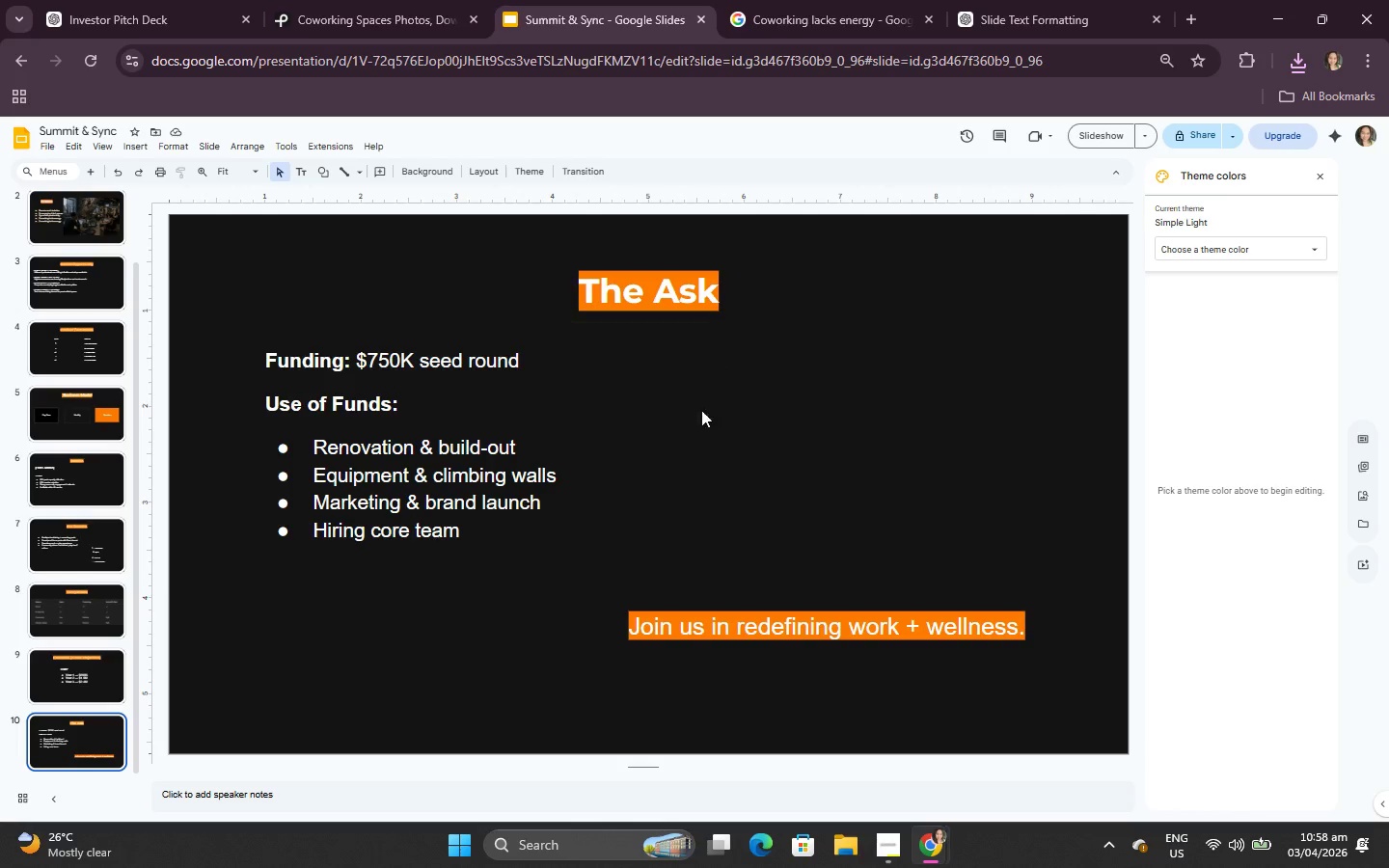 
scroll: coordinate [419, 497], scroll_direction: up, amount: 1.0
 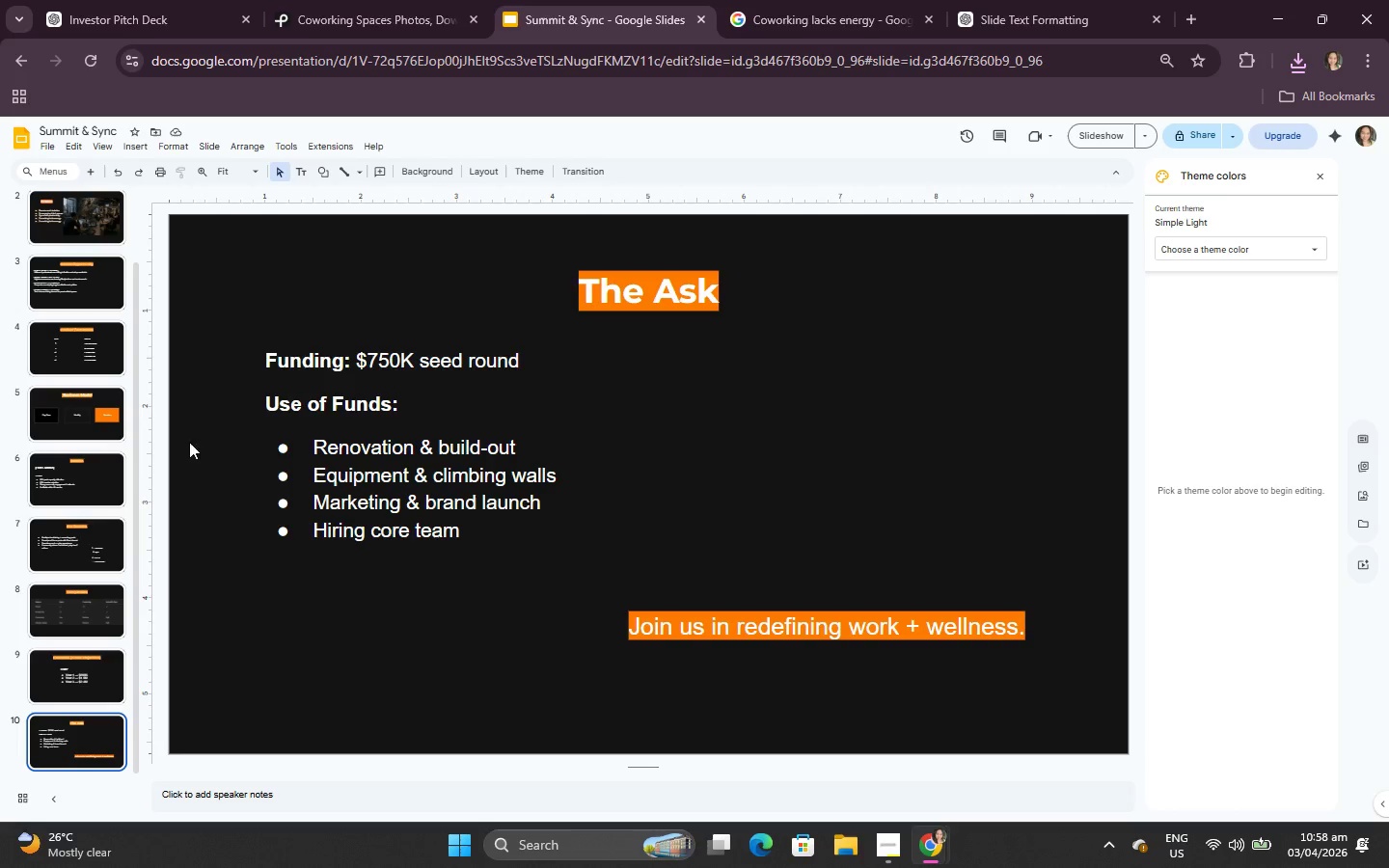 
left_click([238, 432])
 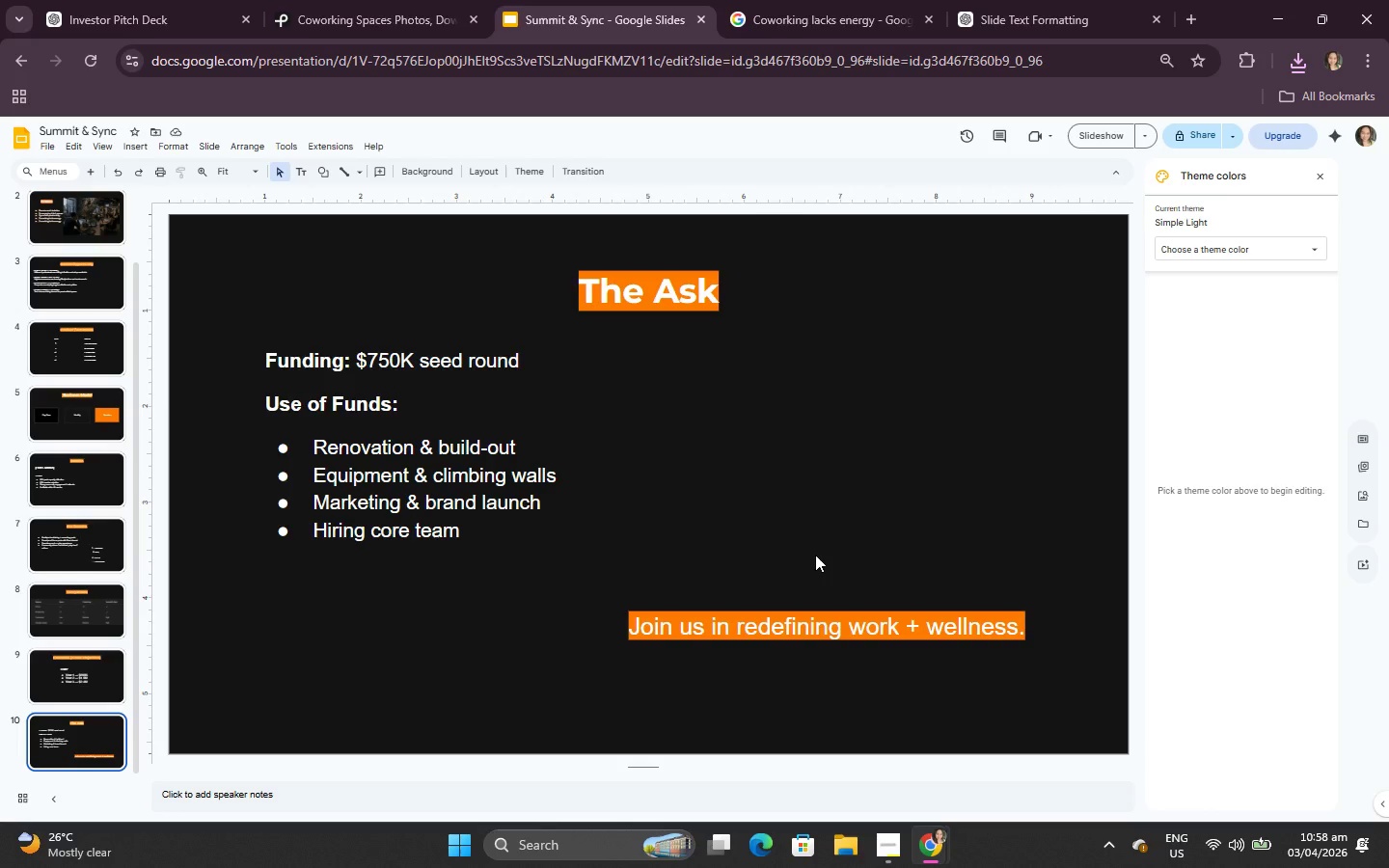 
scroll: coordinate [825, 575], scroll_direction: down, amount: 1.0
 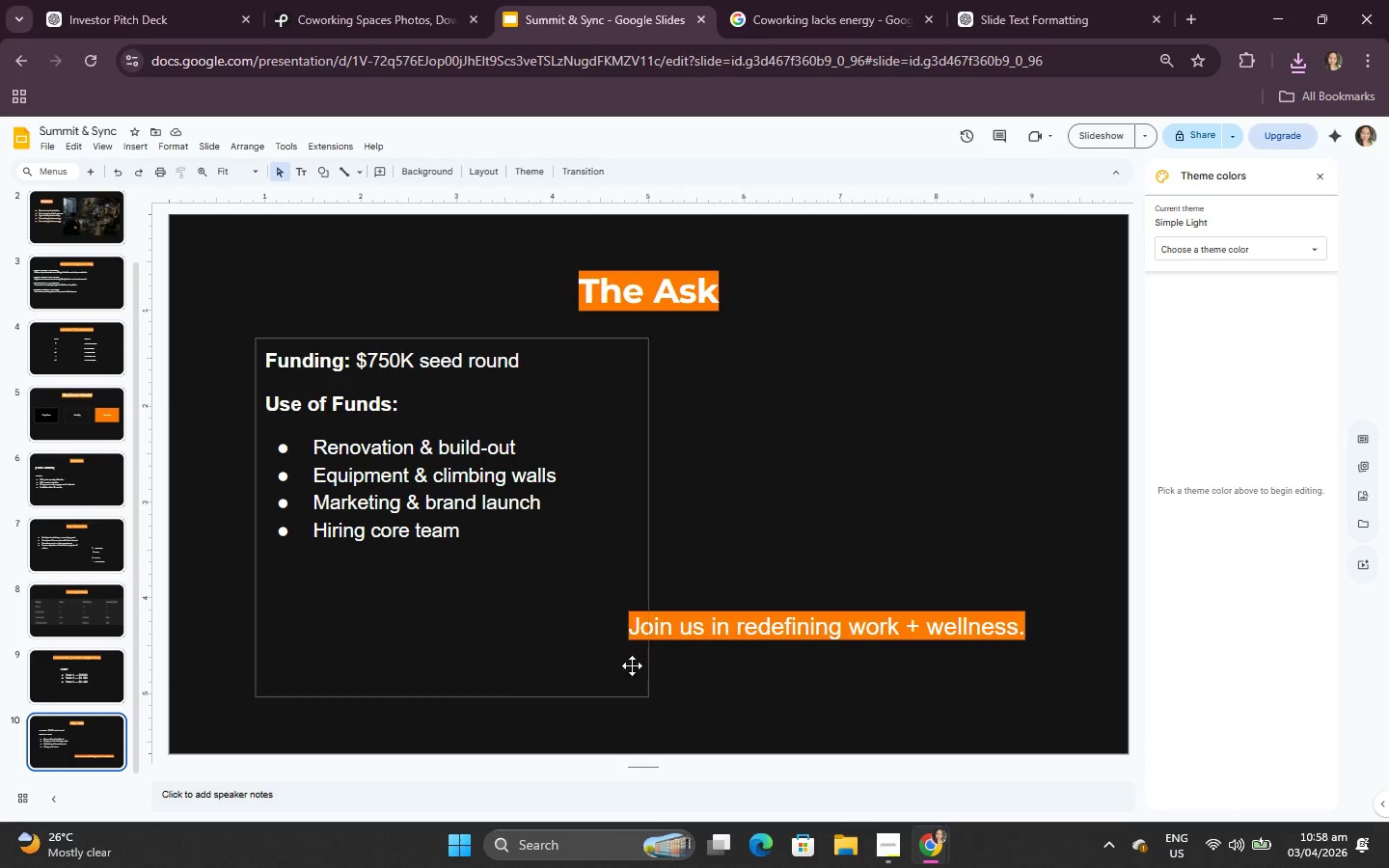 
left_click_drag(start_coordinate=[821, 655], to_coordinate=[806, 659])
 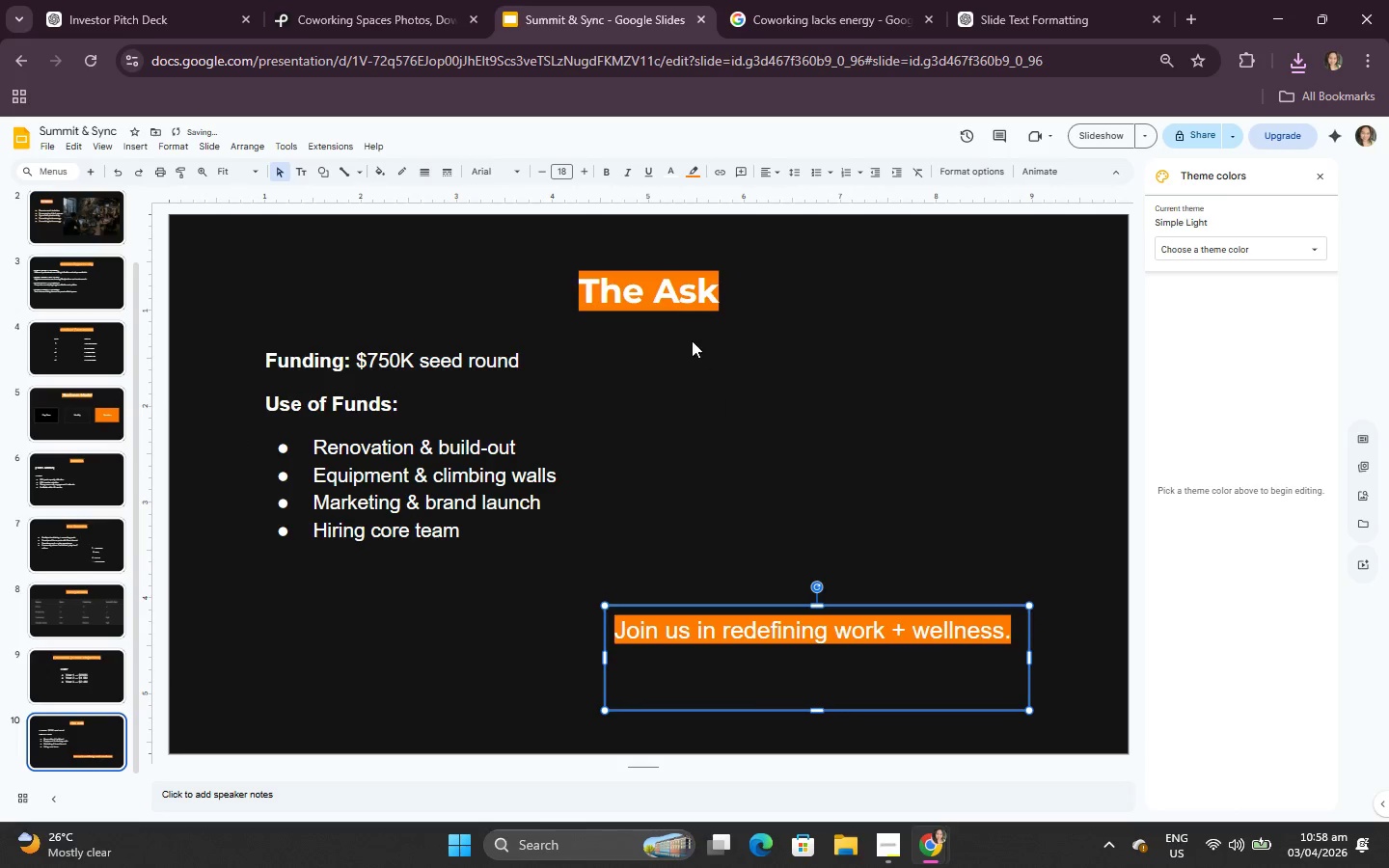 
left_click([675, 309])
 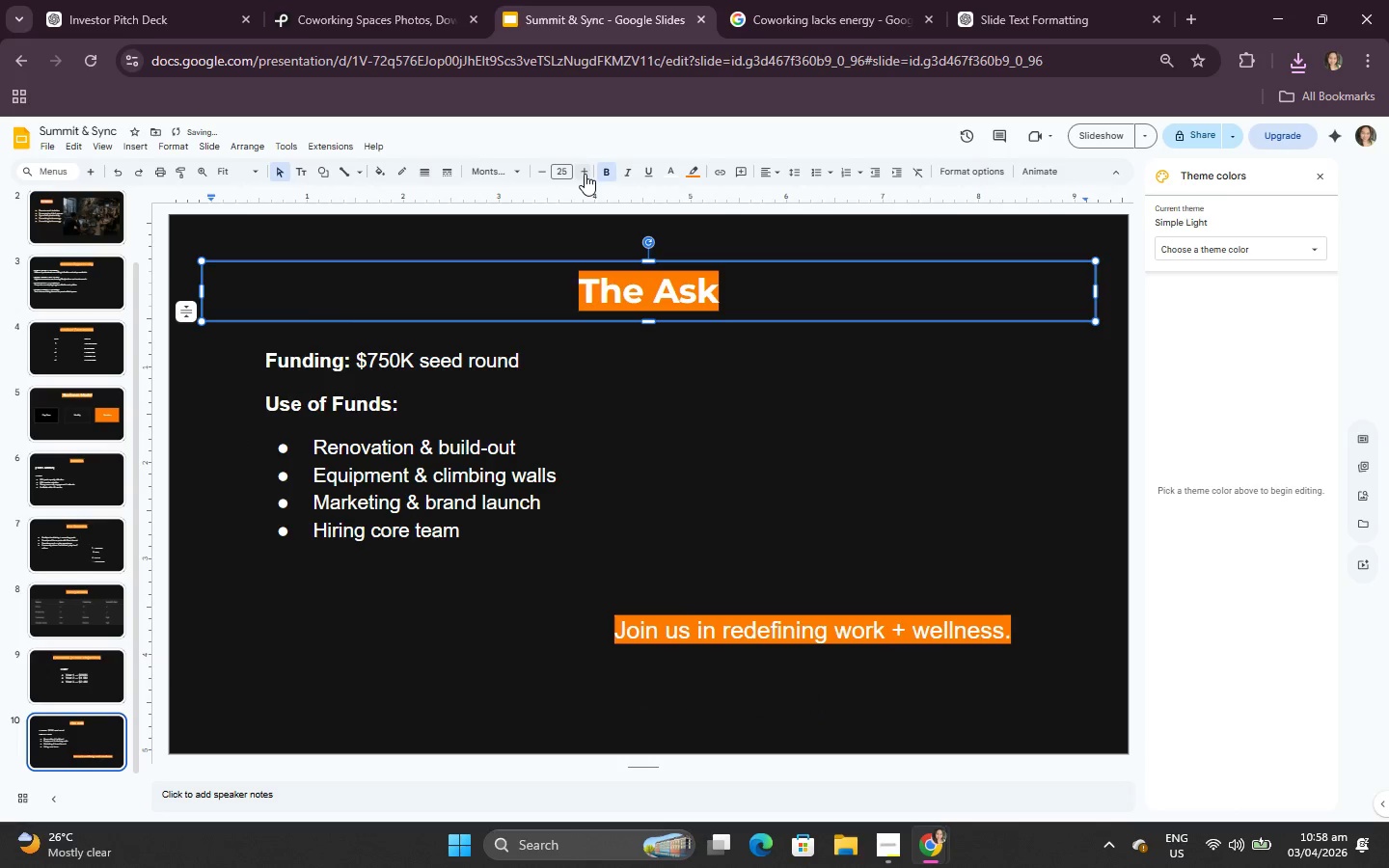 
double_click([583, 176])
 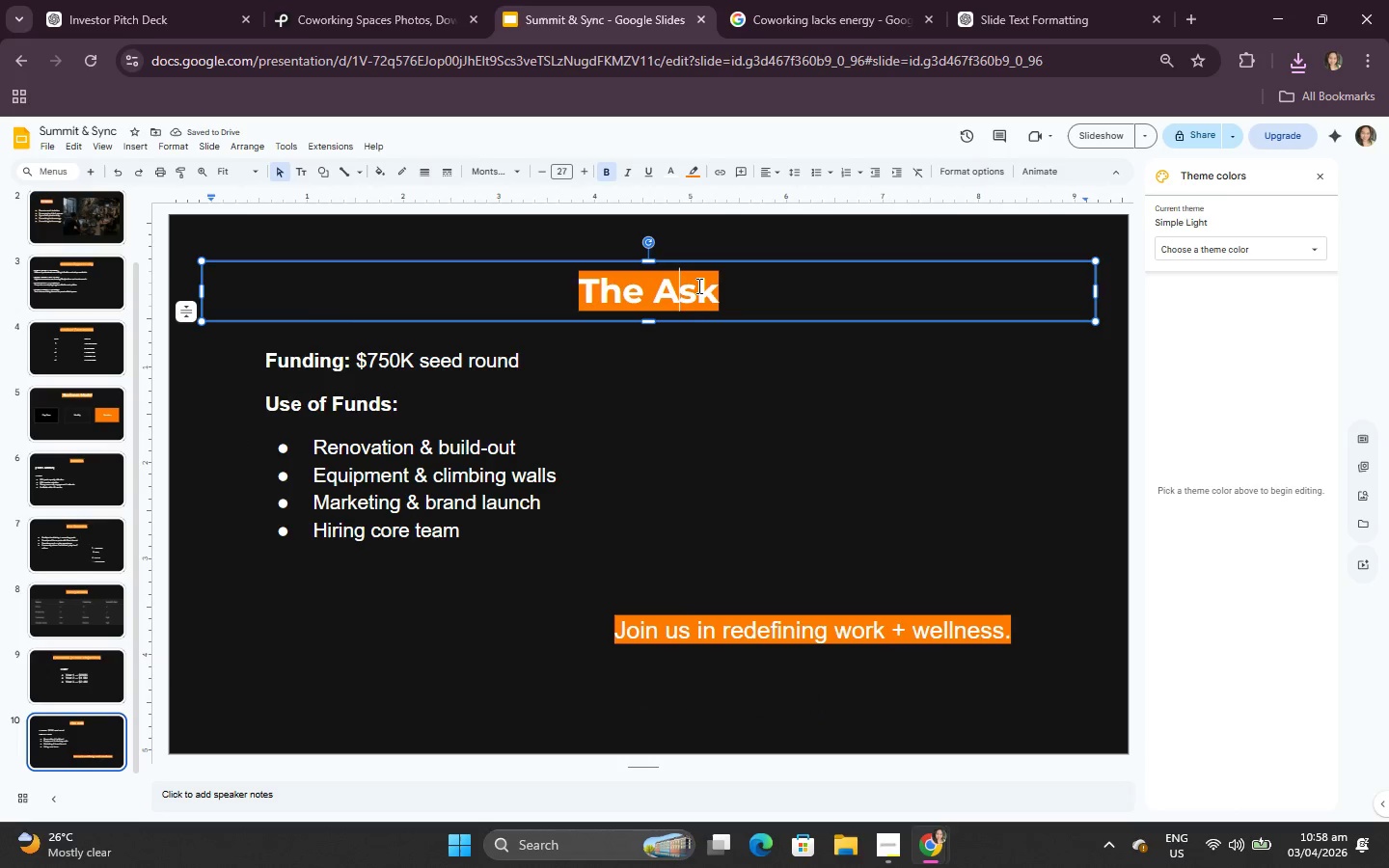 
left_click_drag(start_coordinate=[743, 285], to_coordinate=[520, 292])
 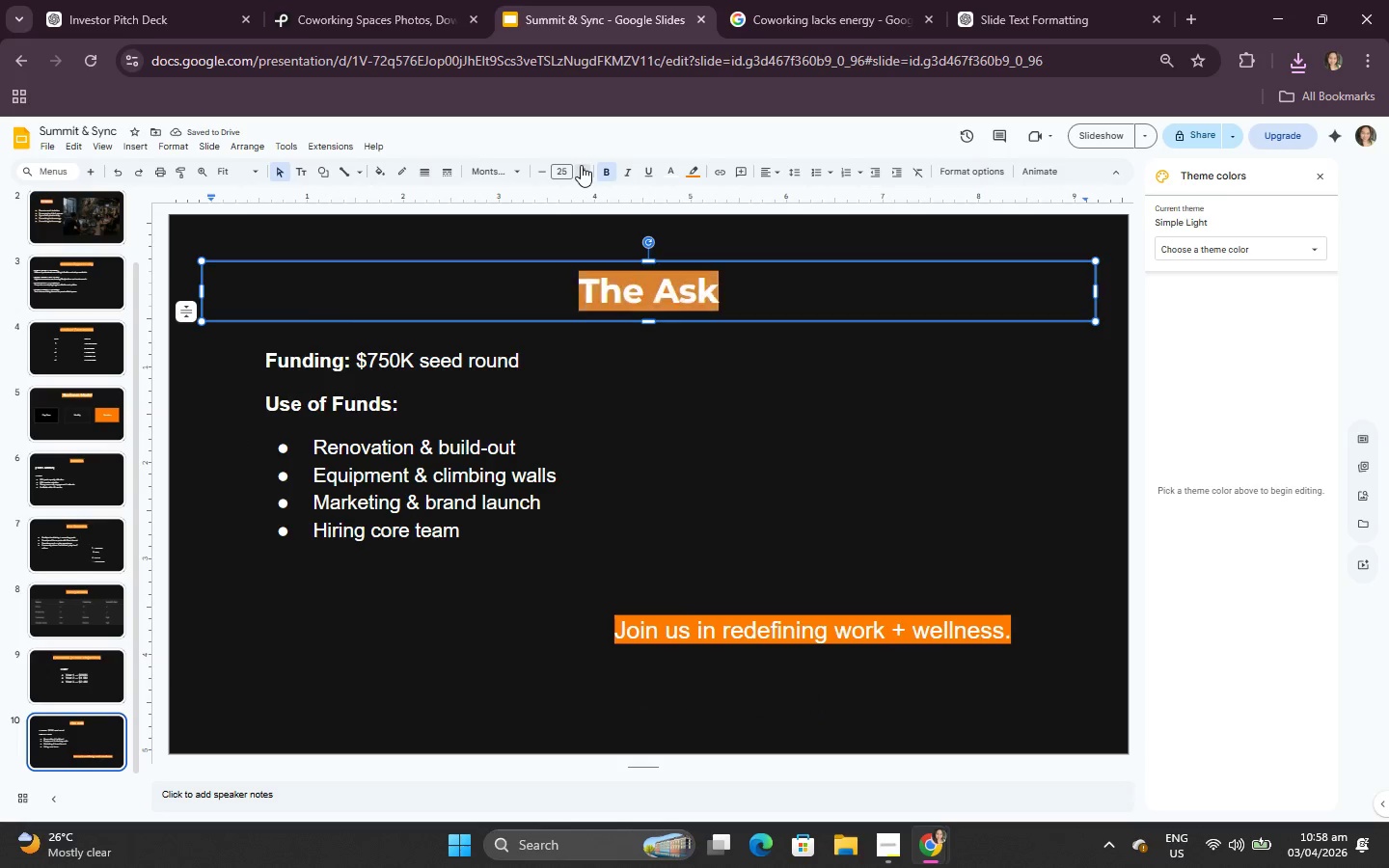 
double_click([581, 165])
 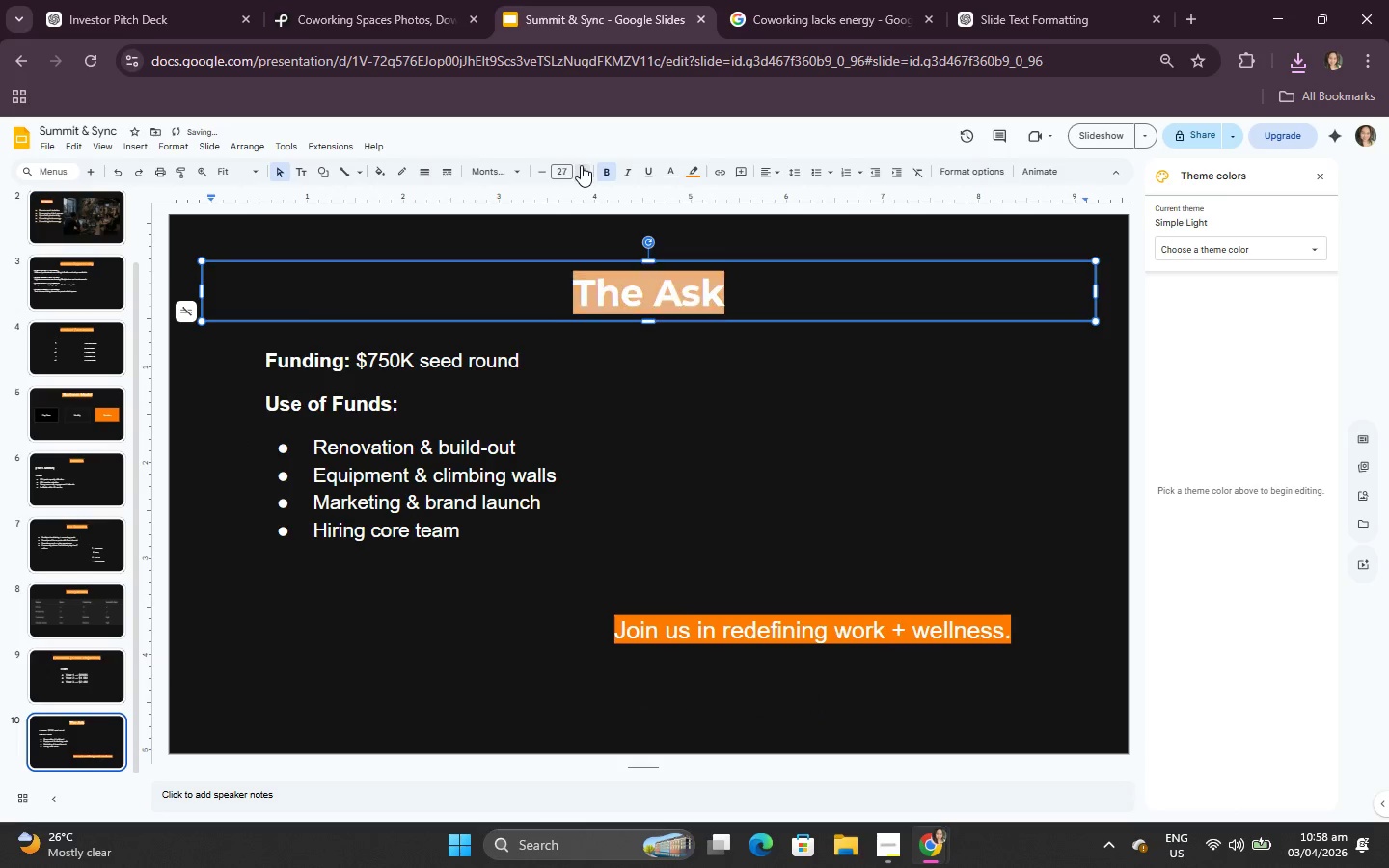 
triple_click([581, 165])
 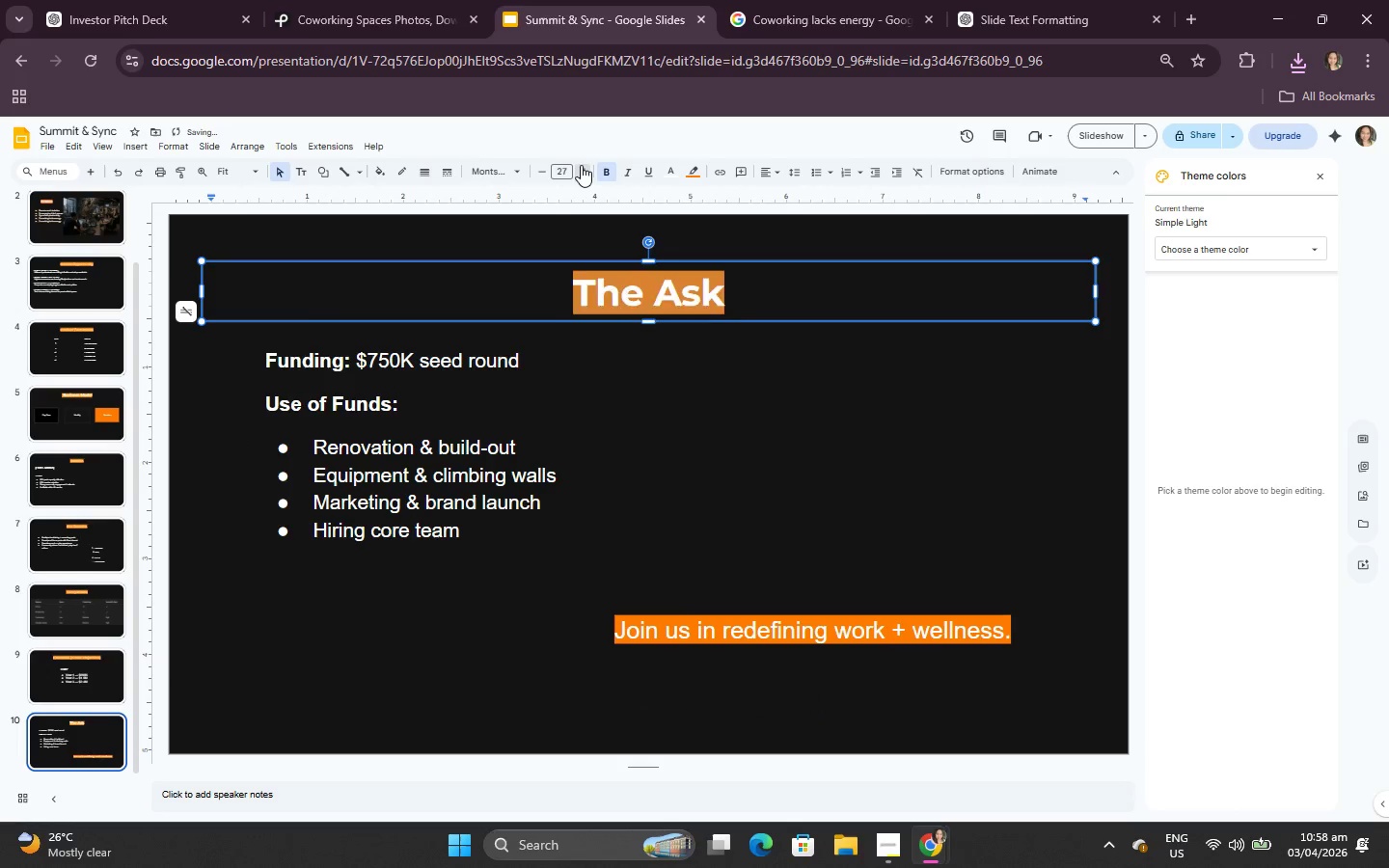 
triple_click([581, 165])
 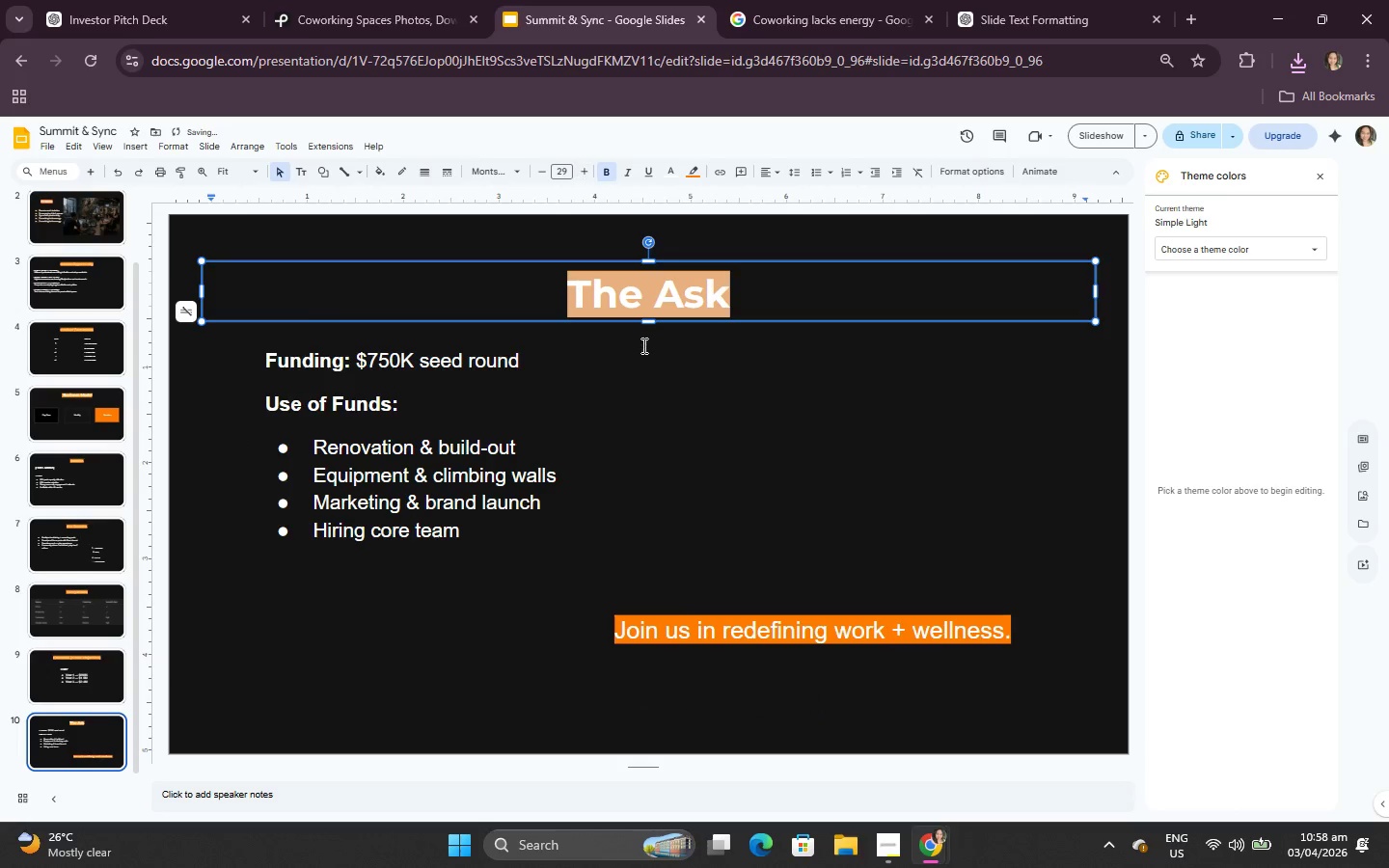 
triple_click([714, 464])
 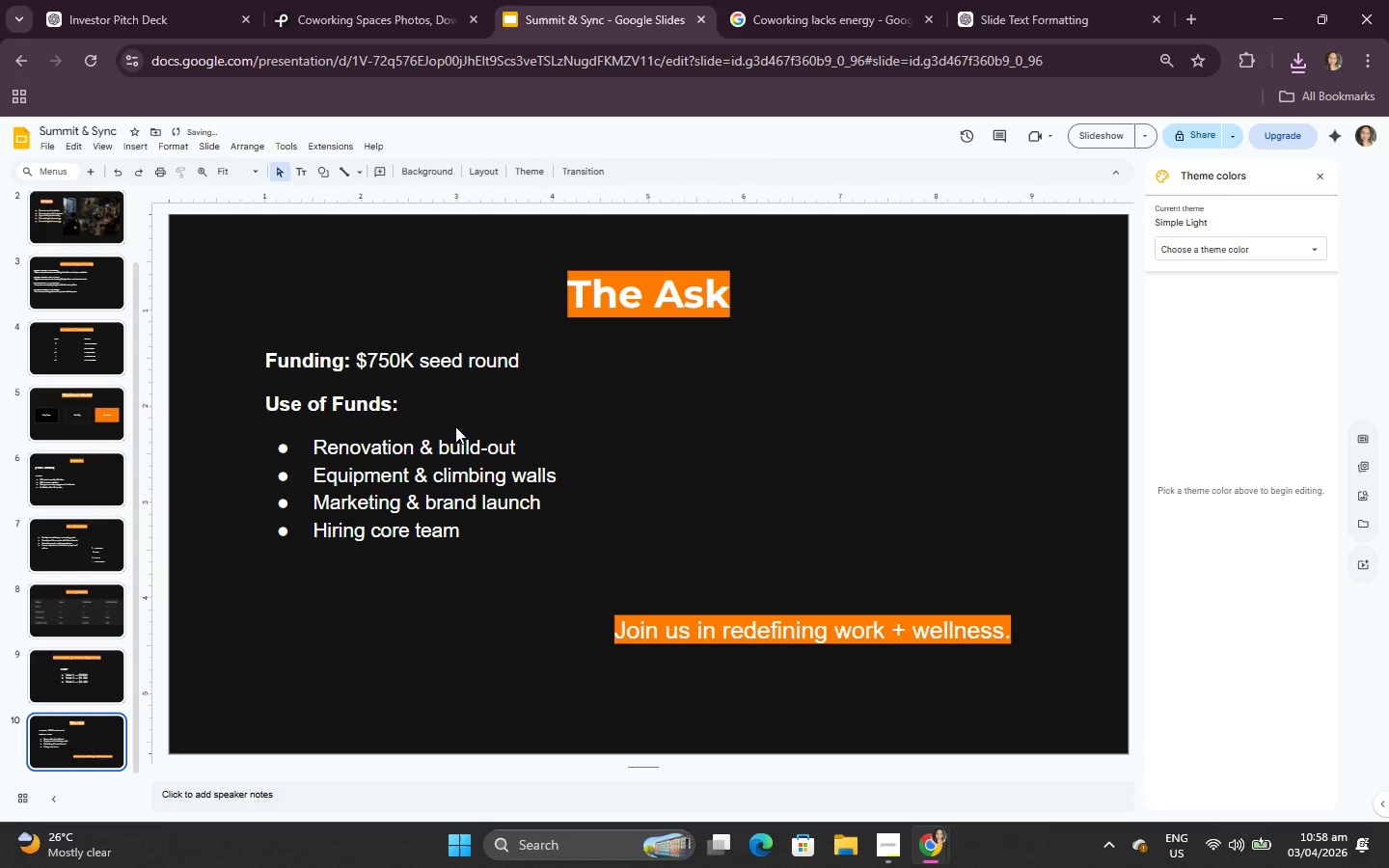 
triple_click([426, 422])
 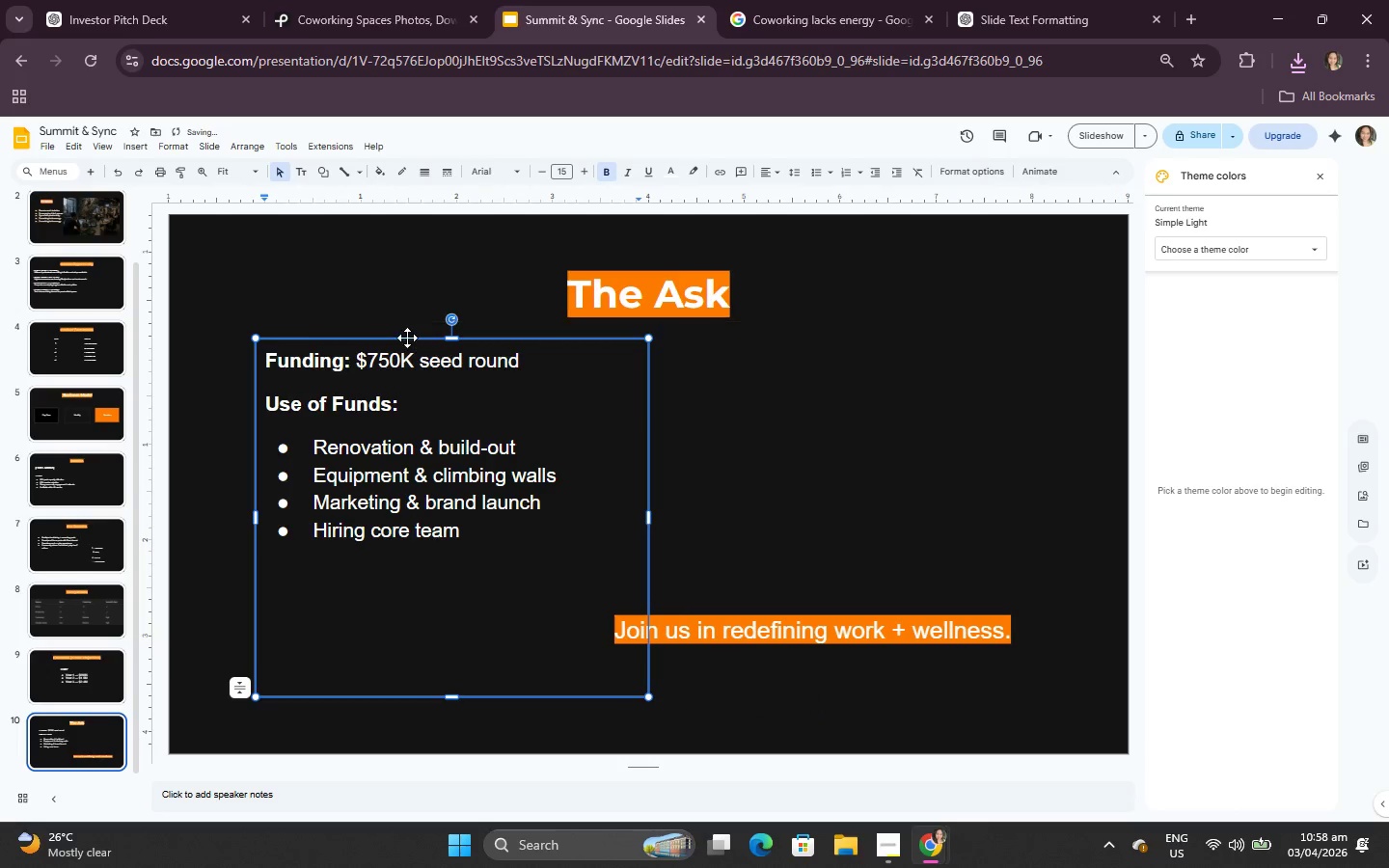 
left_click_drag(start_coordinate=[407, 339], to_coordinate=[407, 353])
 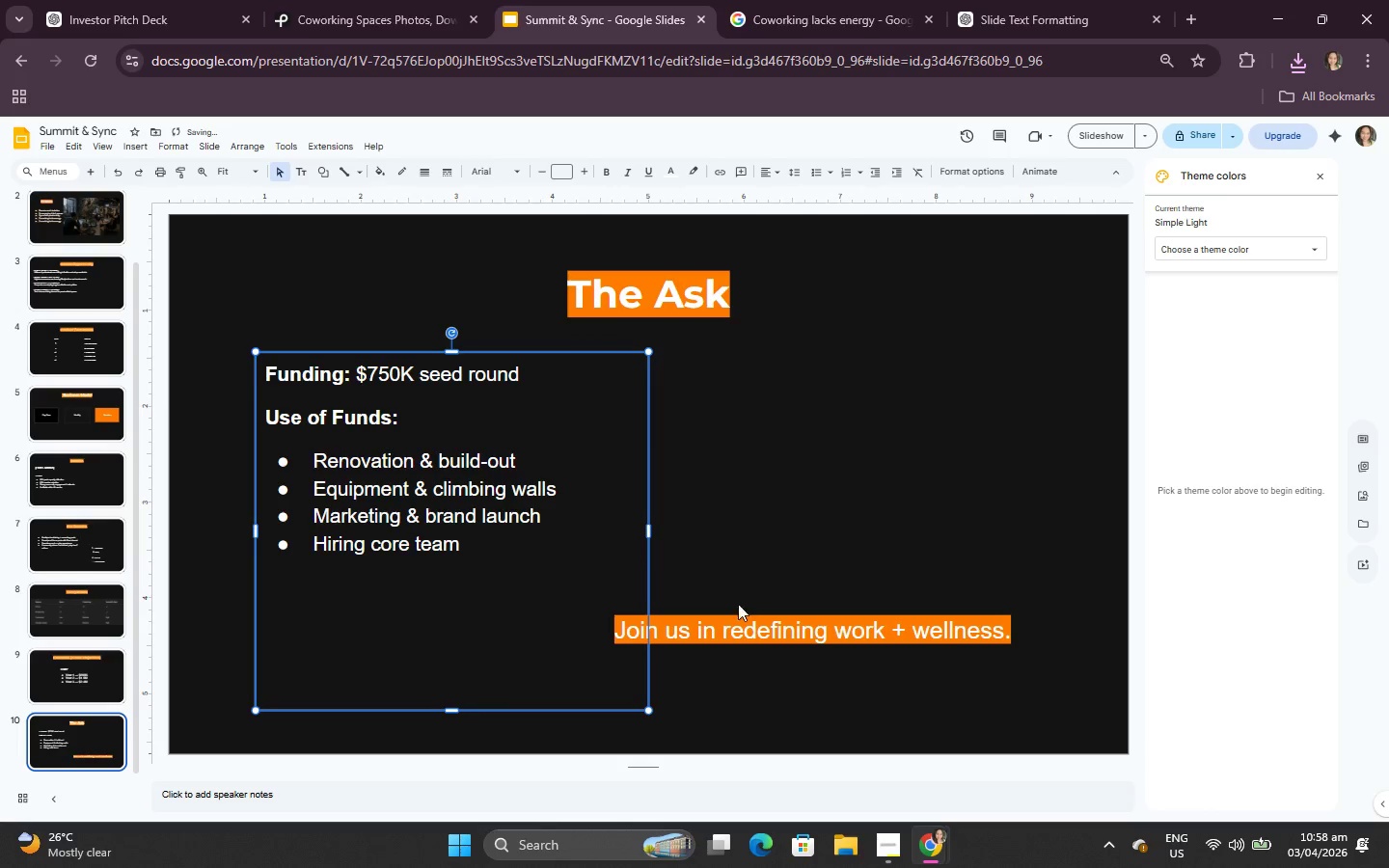 
left_click([739, 615])
 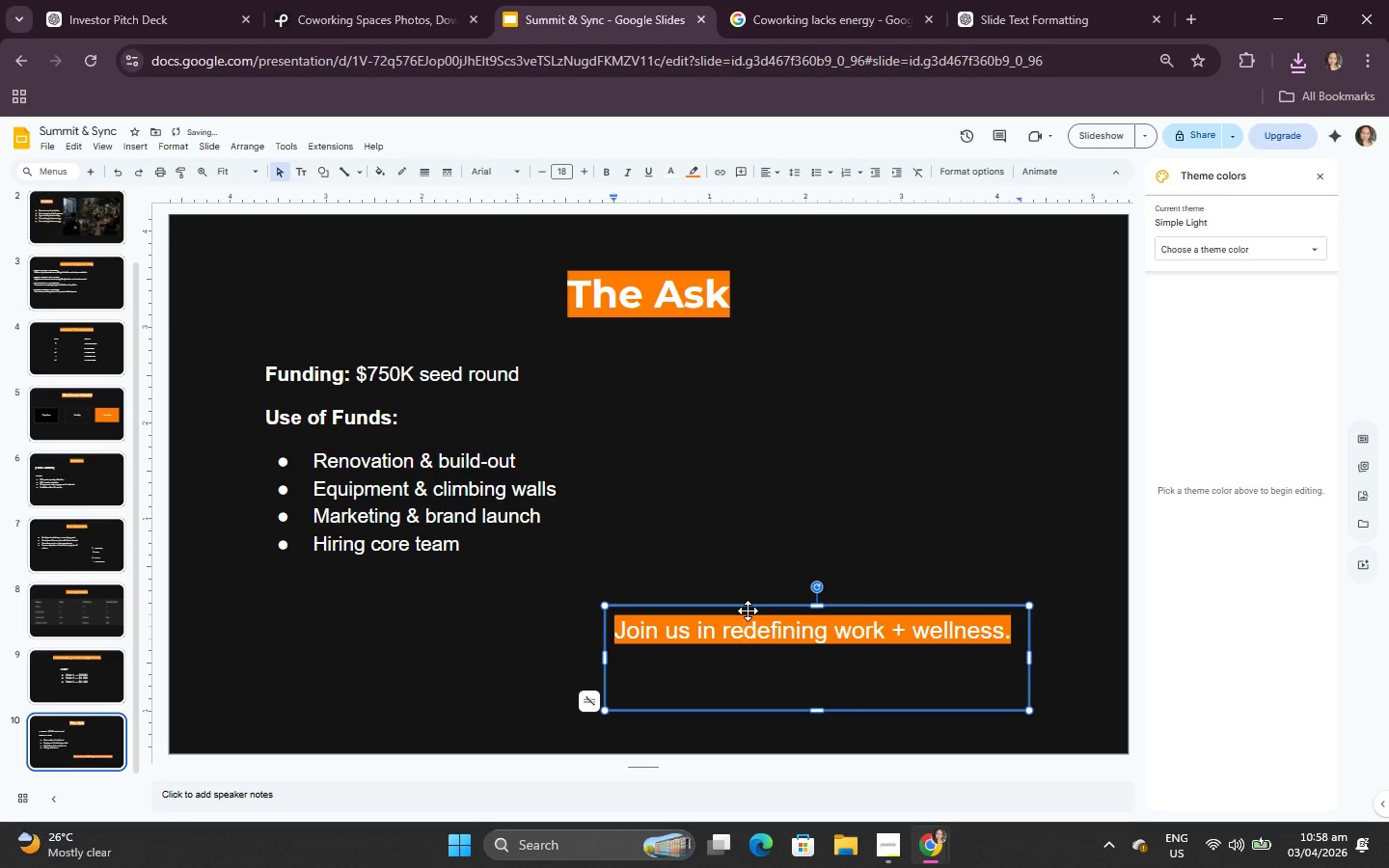 
left_click_drag(start_coordinate=[748, 610], to_coordinate=[748, 650])
 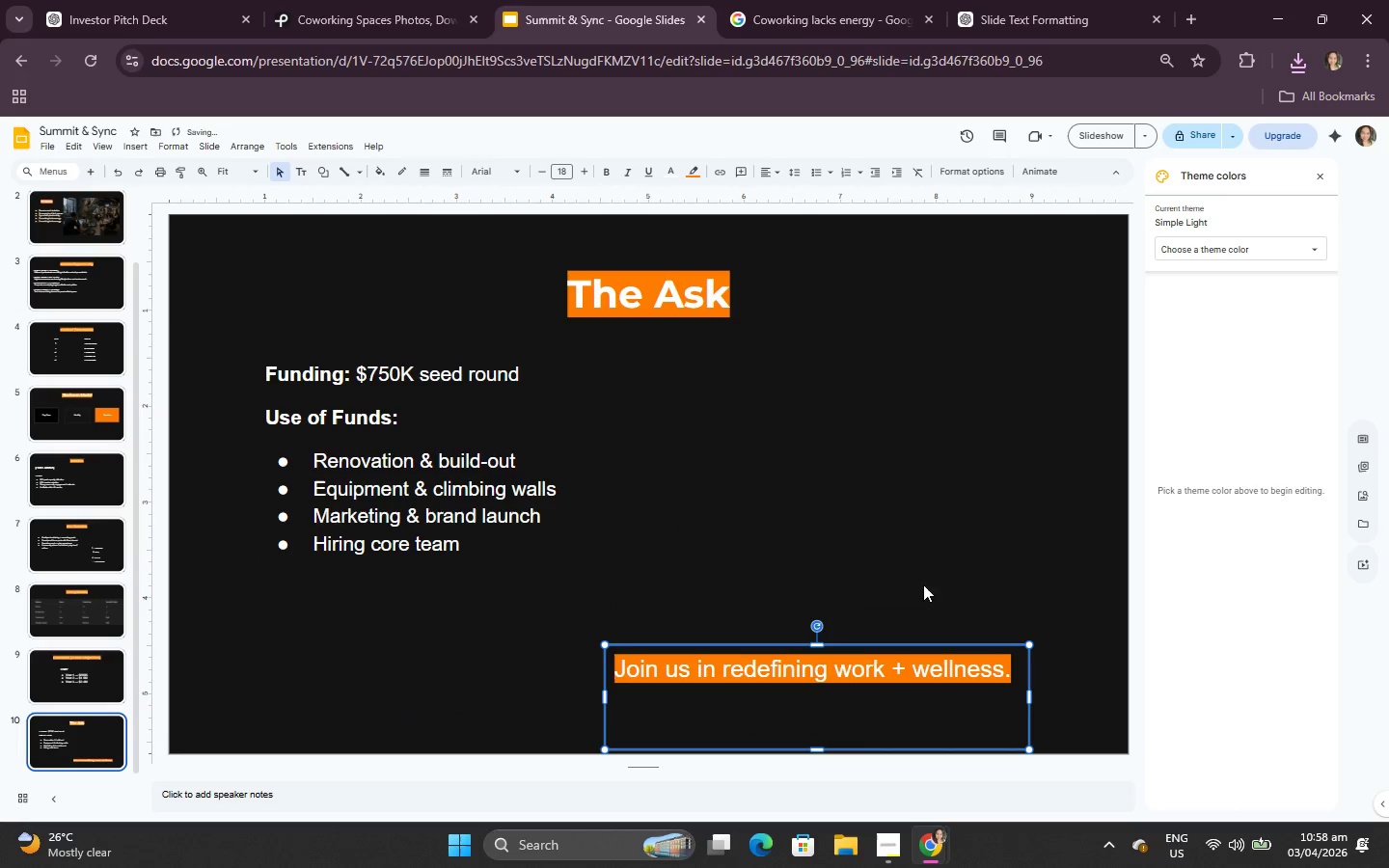 
left_click([956, 507])
 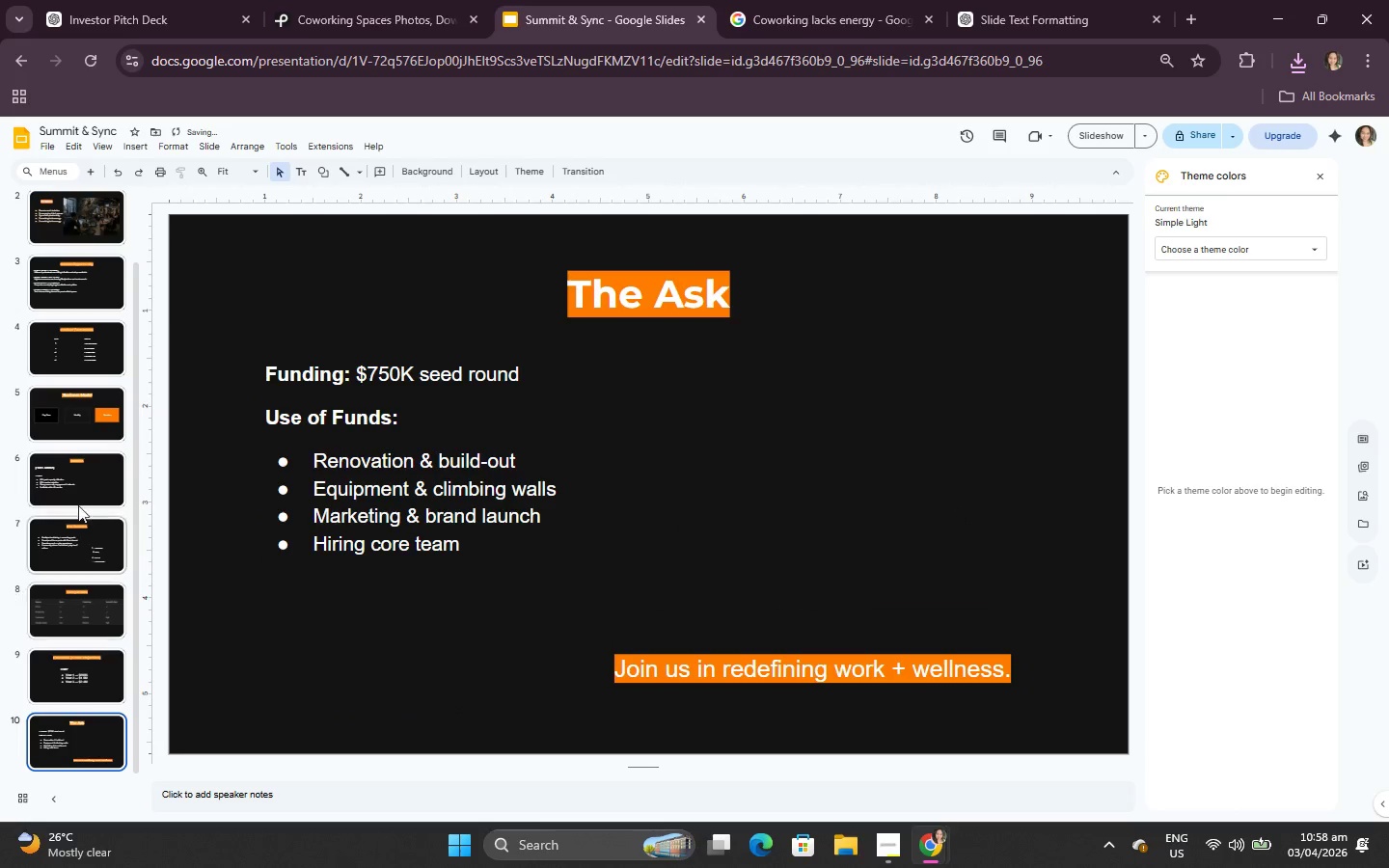 
left_click([86, 488])
 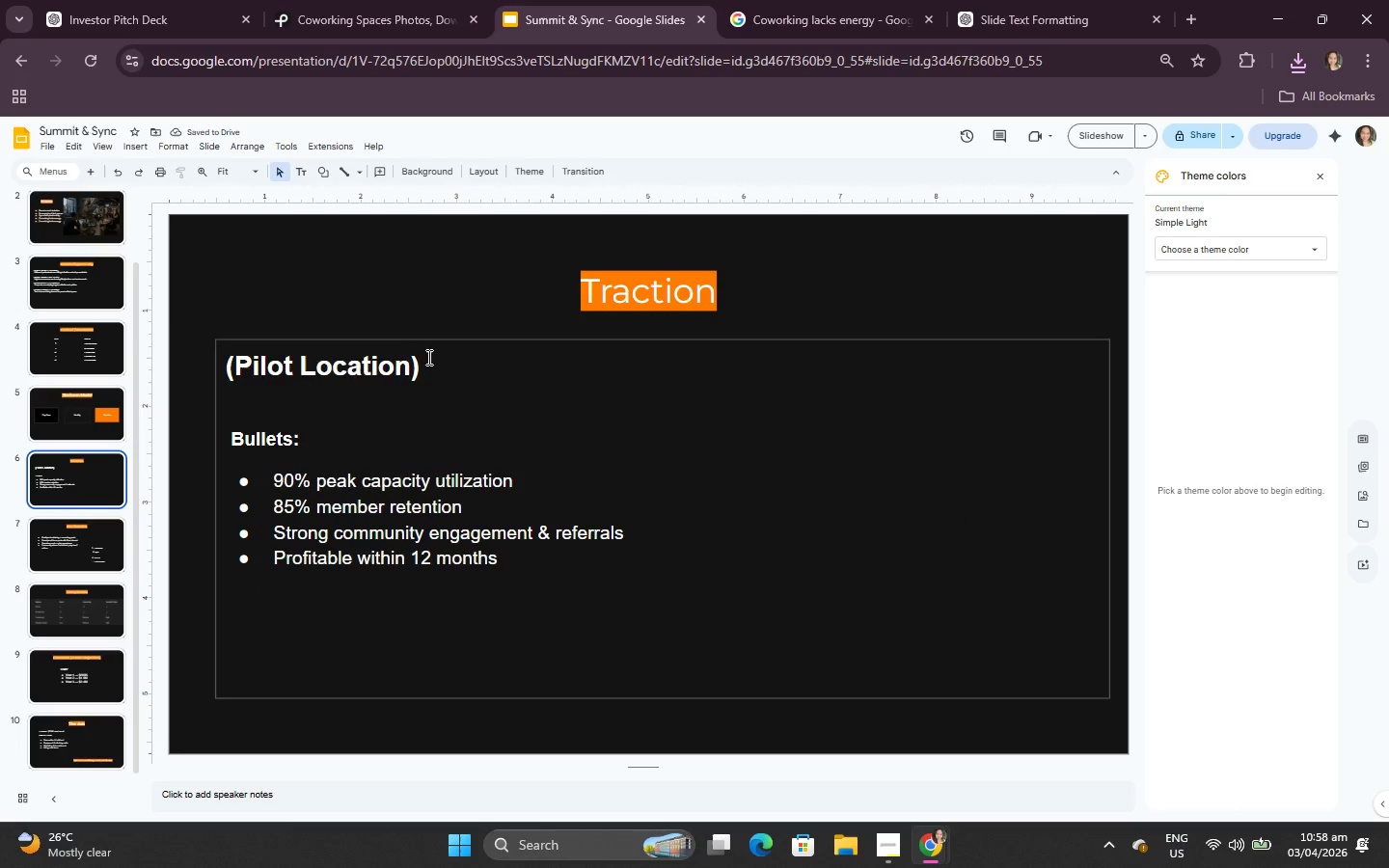 
left_click([408, 360])
 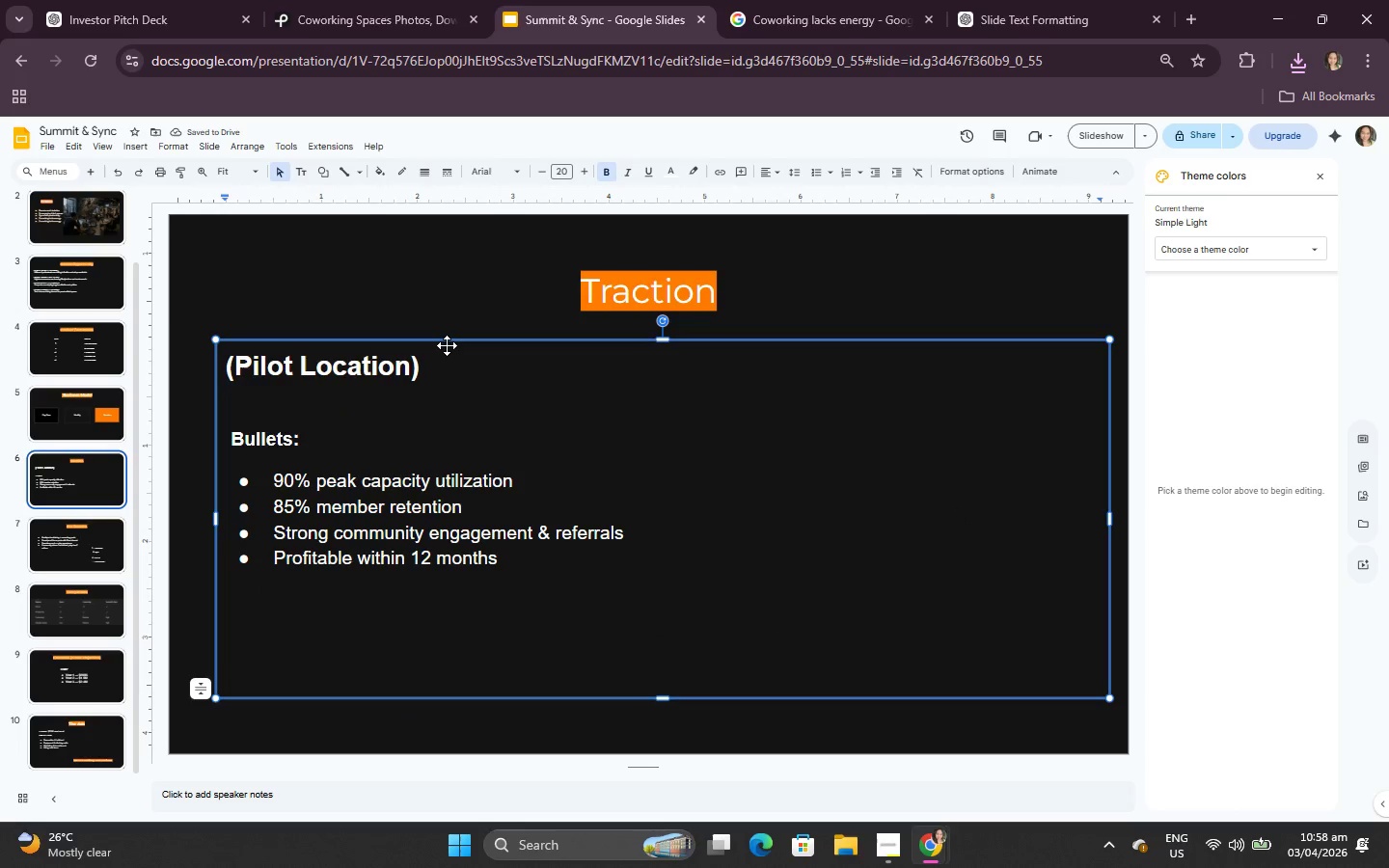 
left_click_drag(start_coordinate=[447, 345], to_coordinate=[446, 375])
 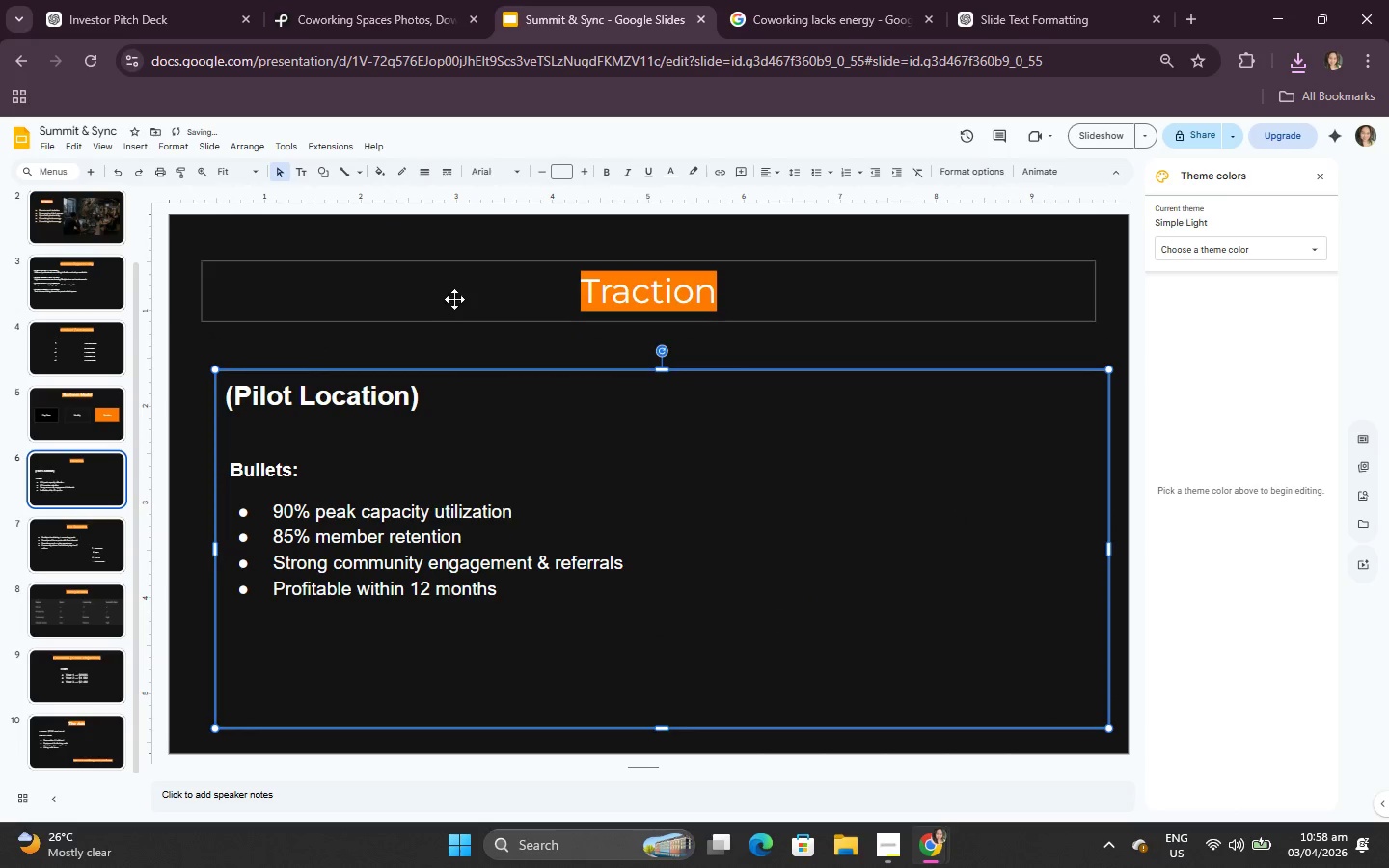 
left_click([447, 295])
 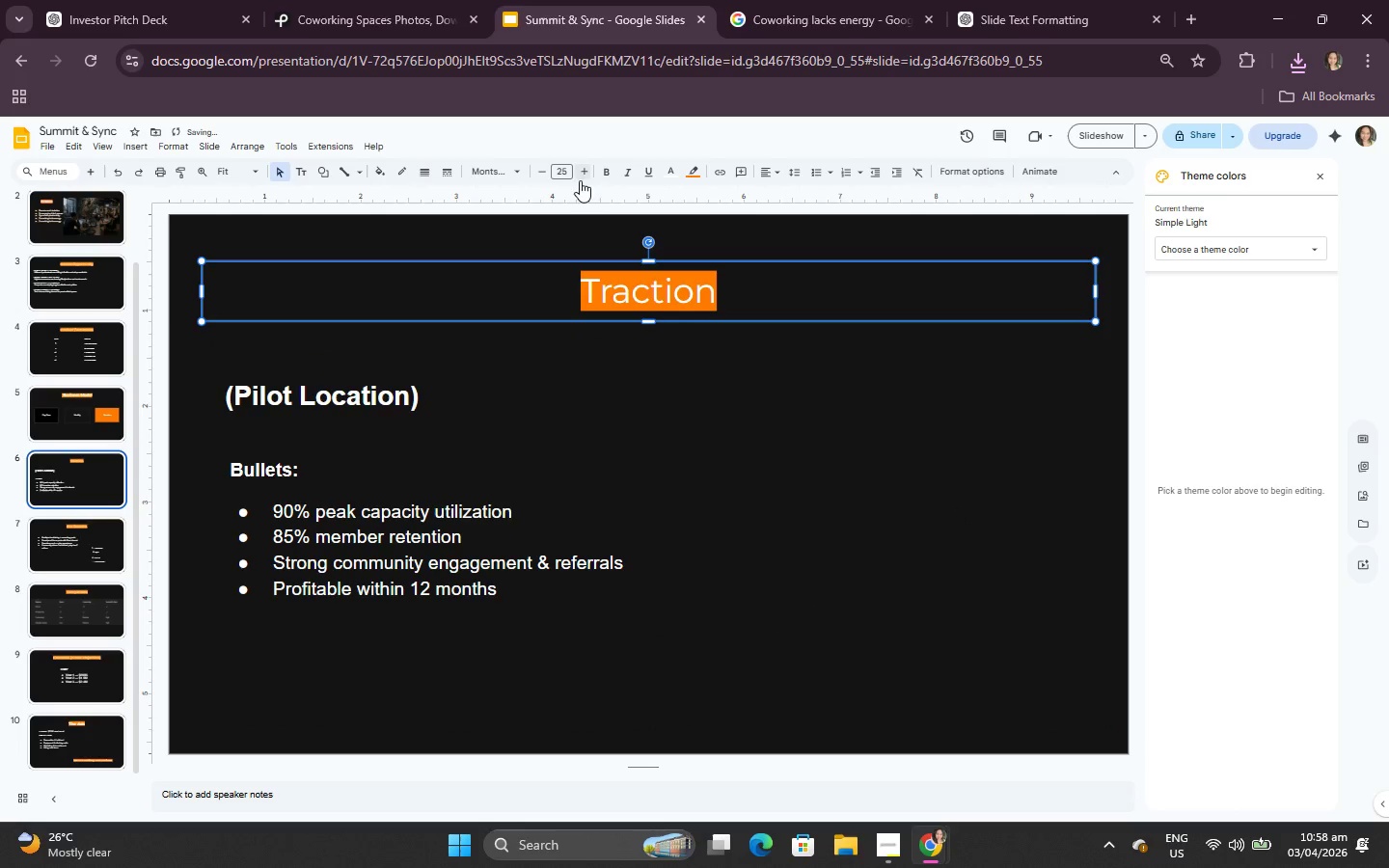 
double_click([582, 174])
 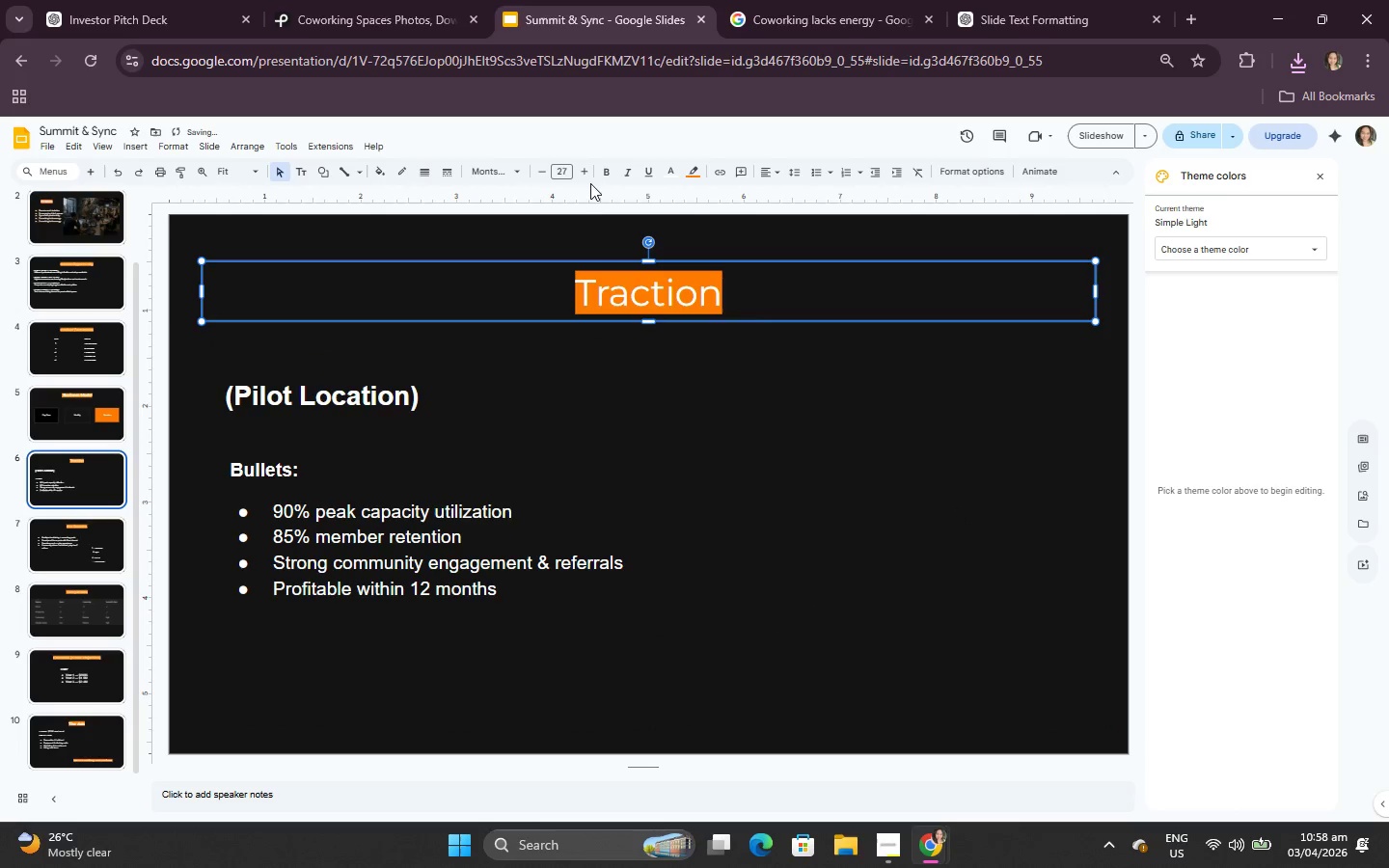 
left_click([588, 180])
 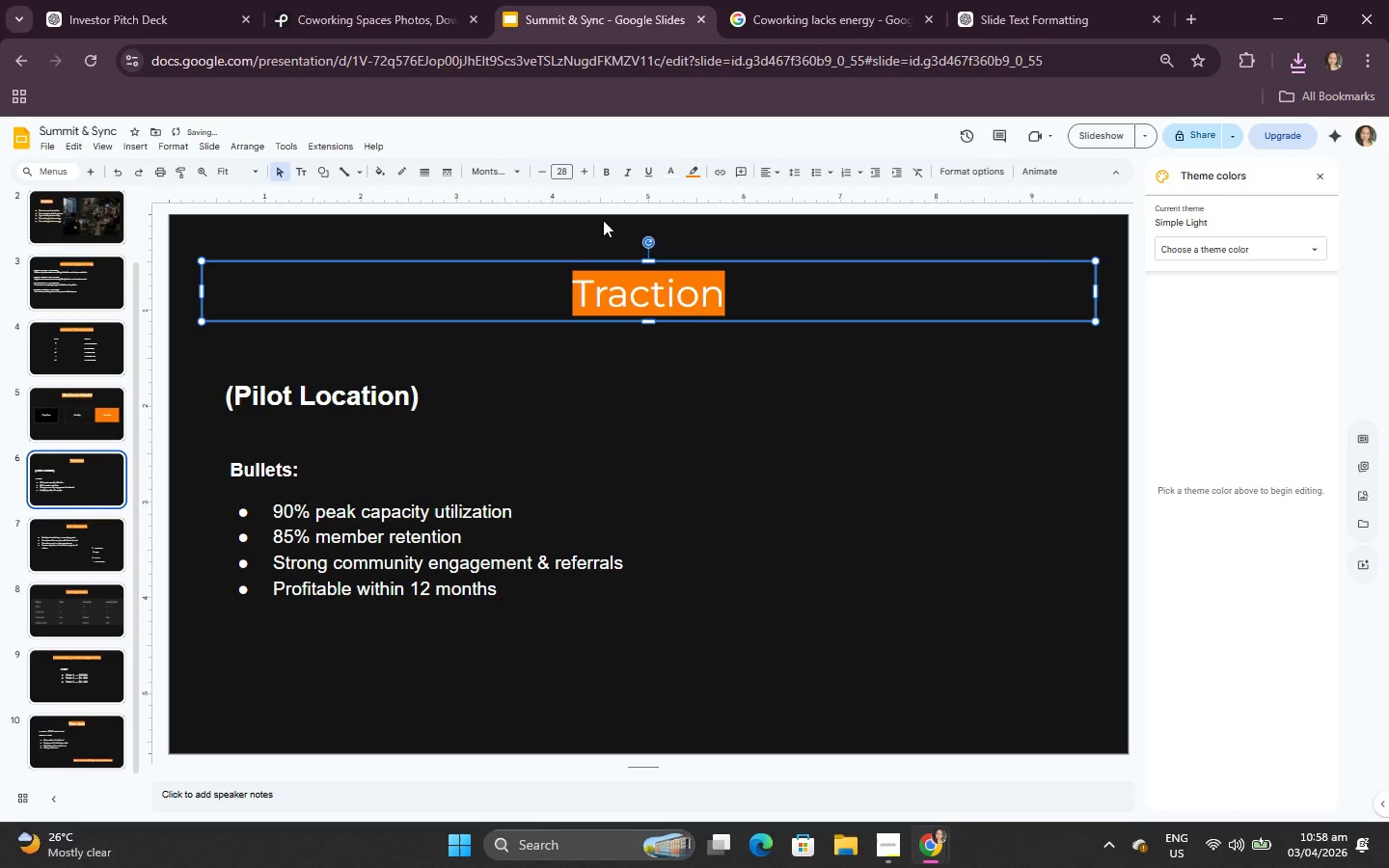 
left_click([603, 224])
 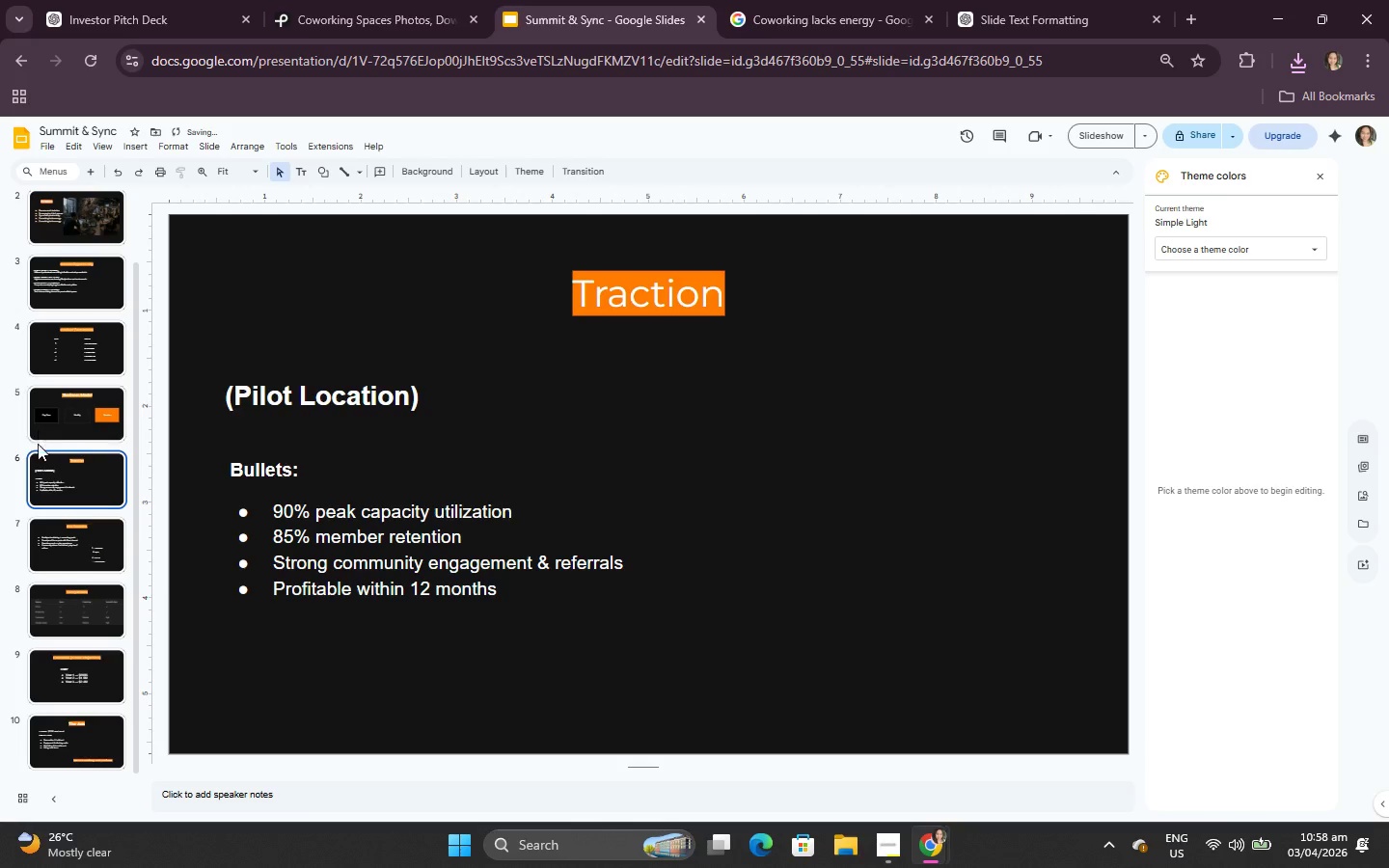 
left_click([69, 406])
 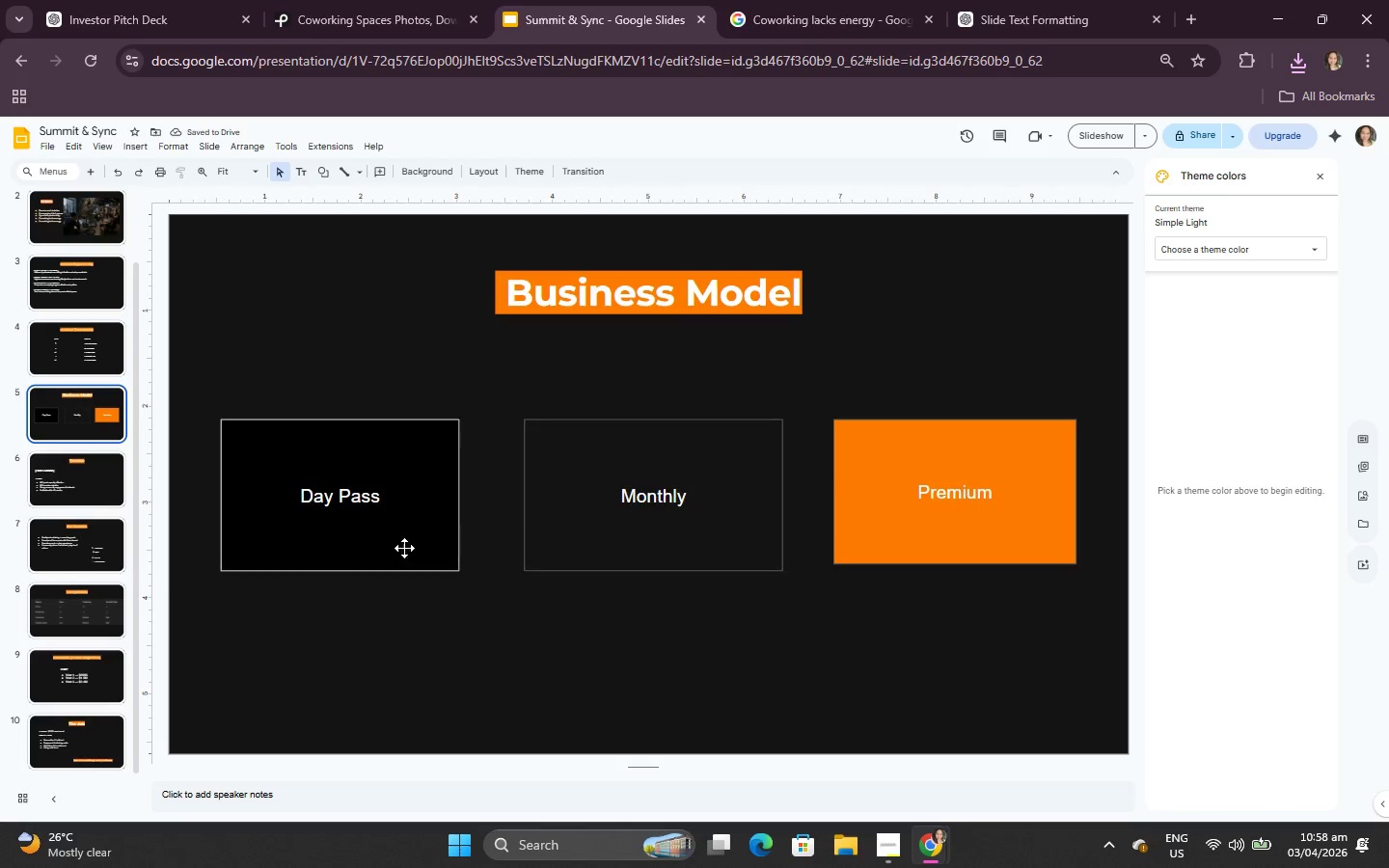 
left_click([108, 475])
 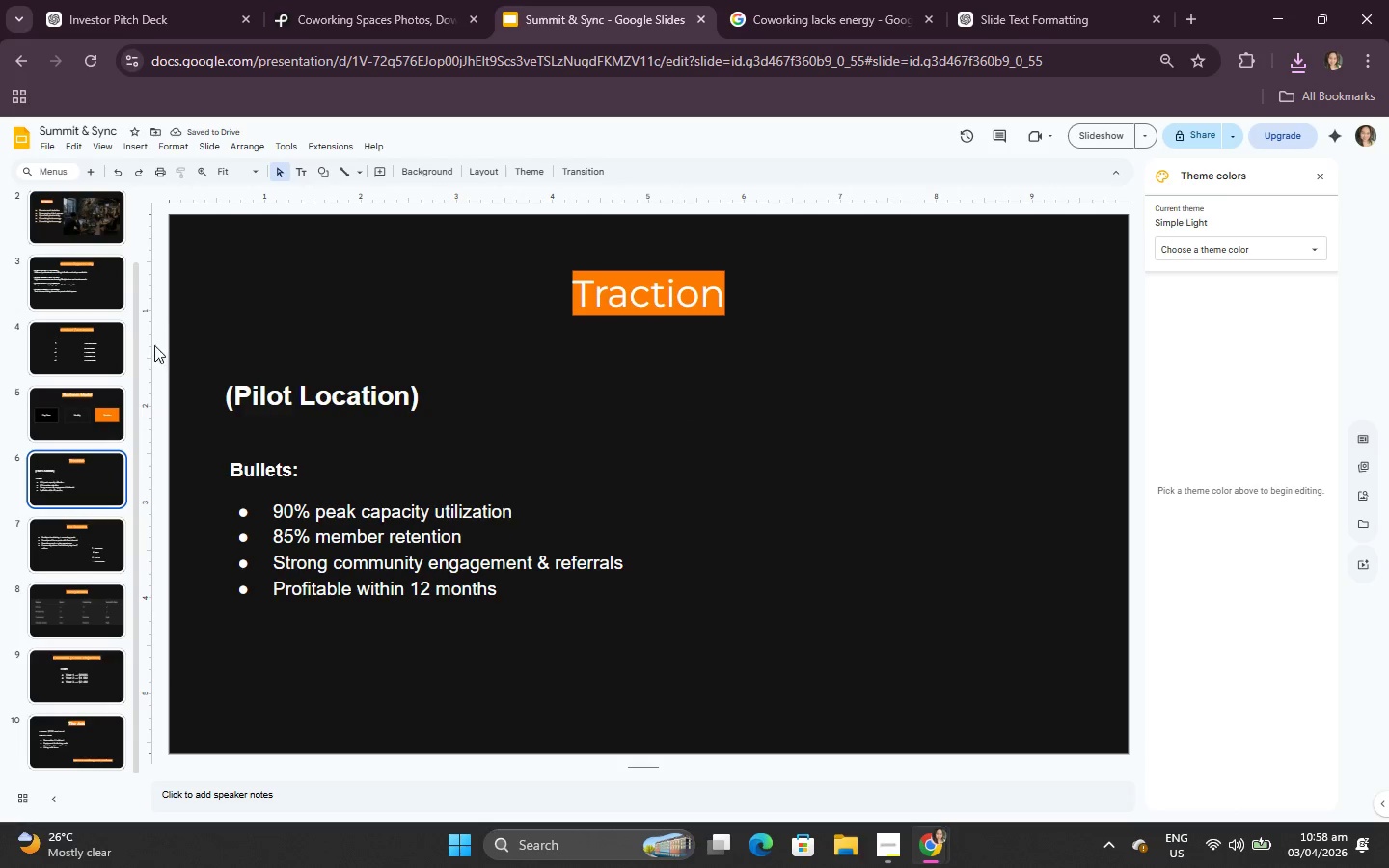 
left_click([77, 260])
 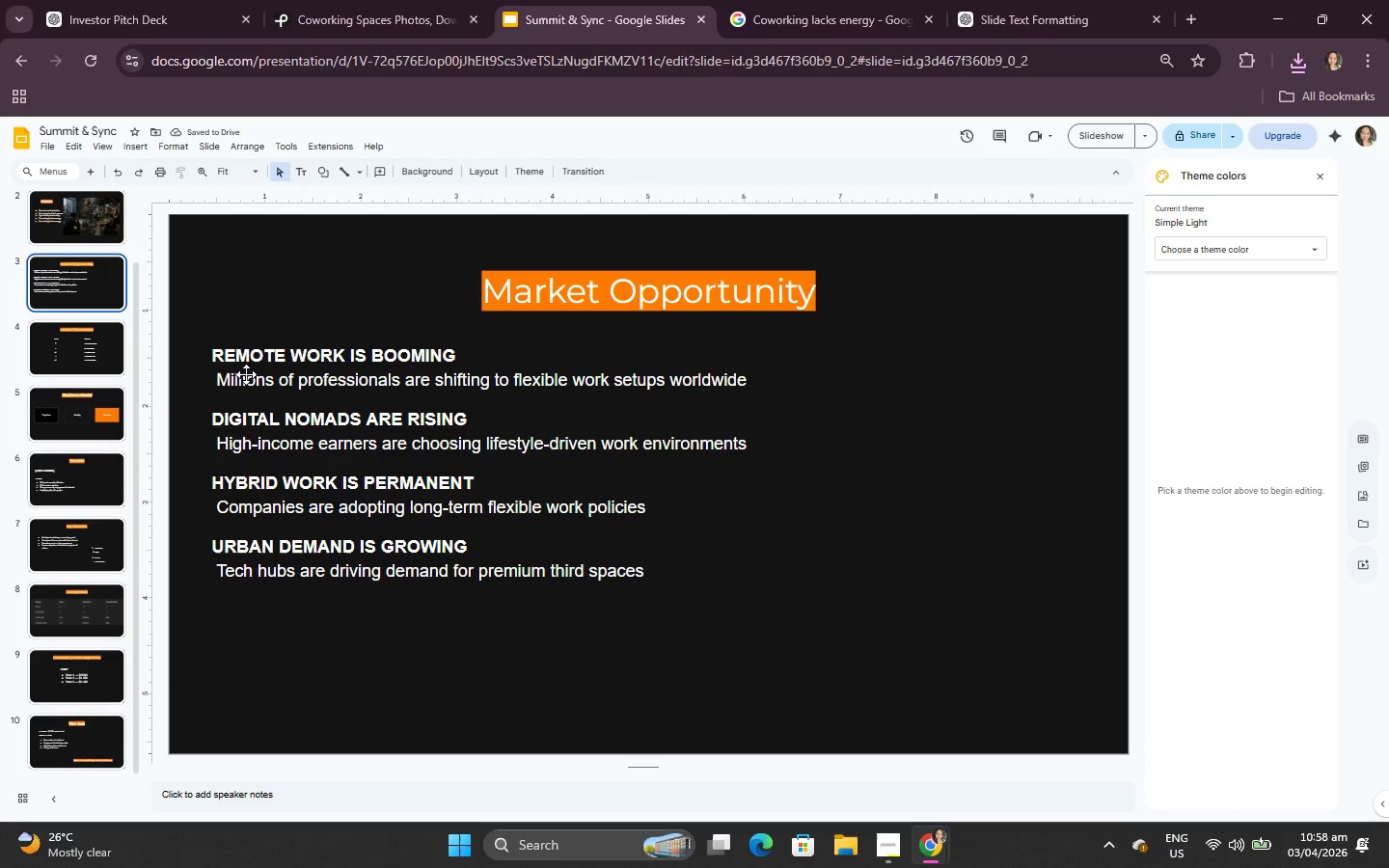 
left_click([313, 396])
 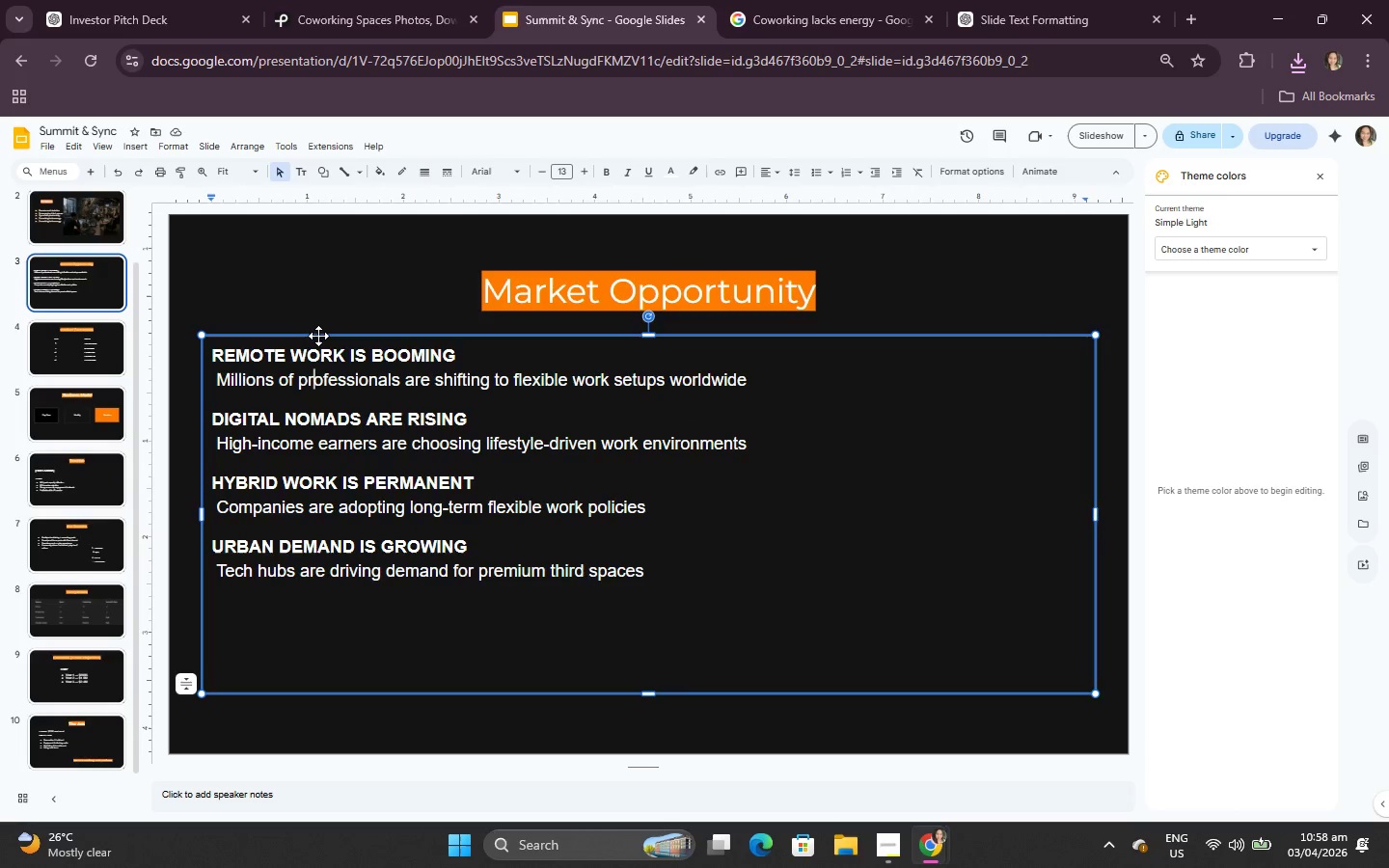 
left_click_drag(start_coordinate=[318, 336], to_coordinate=[339, 353])
 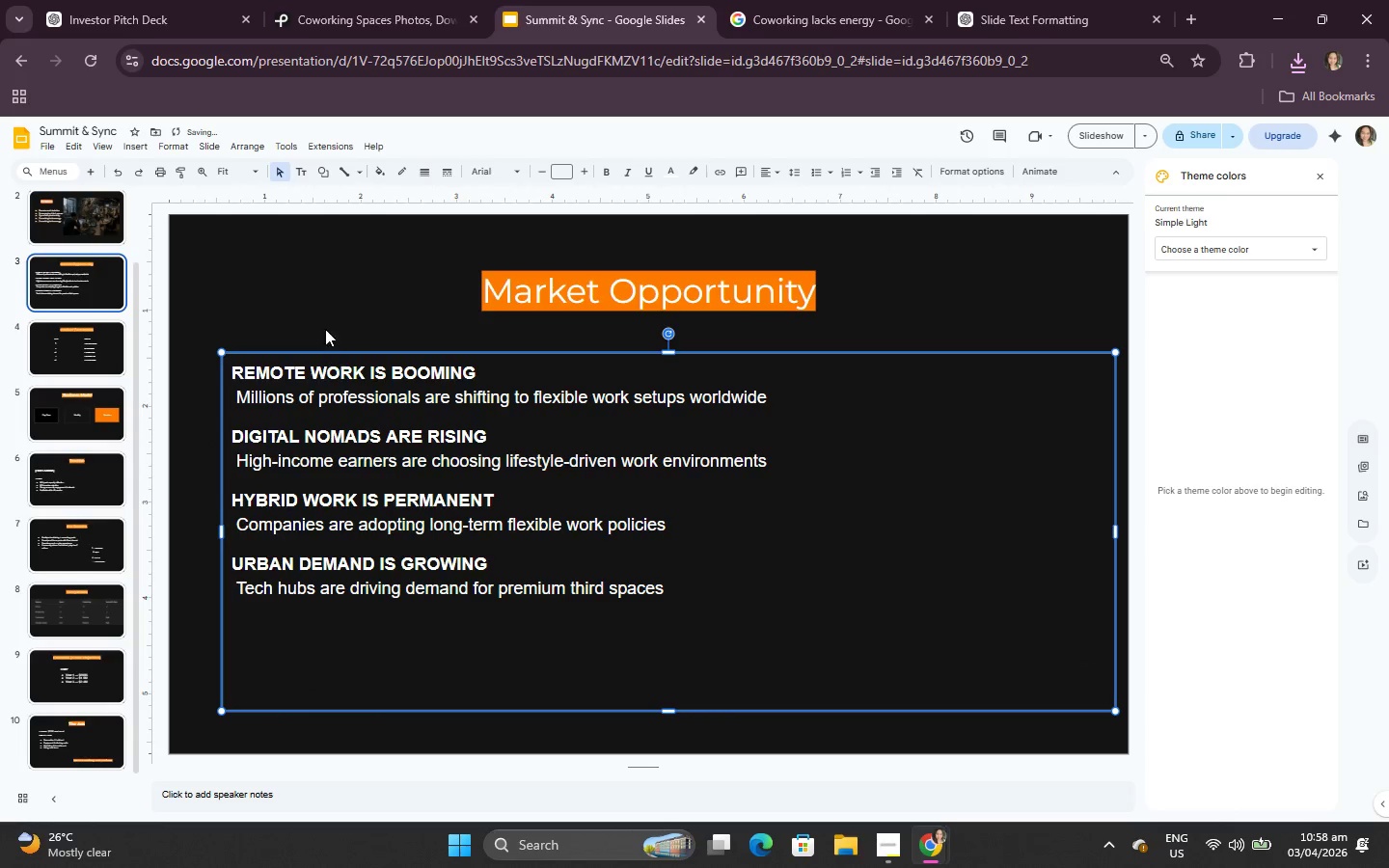 
left_click([318, 312])
 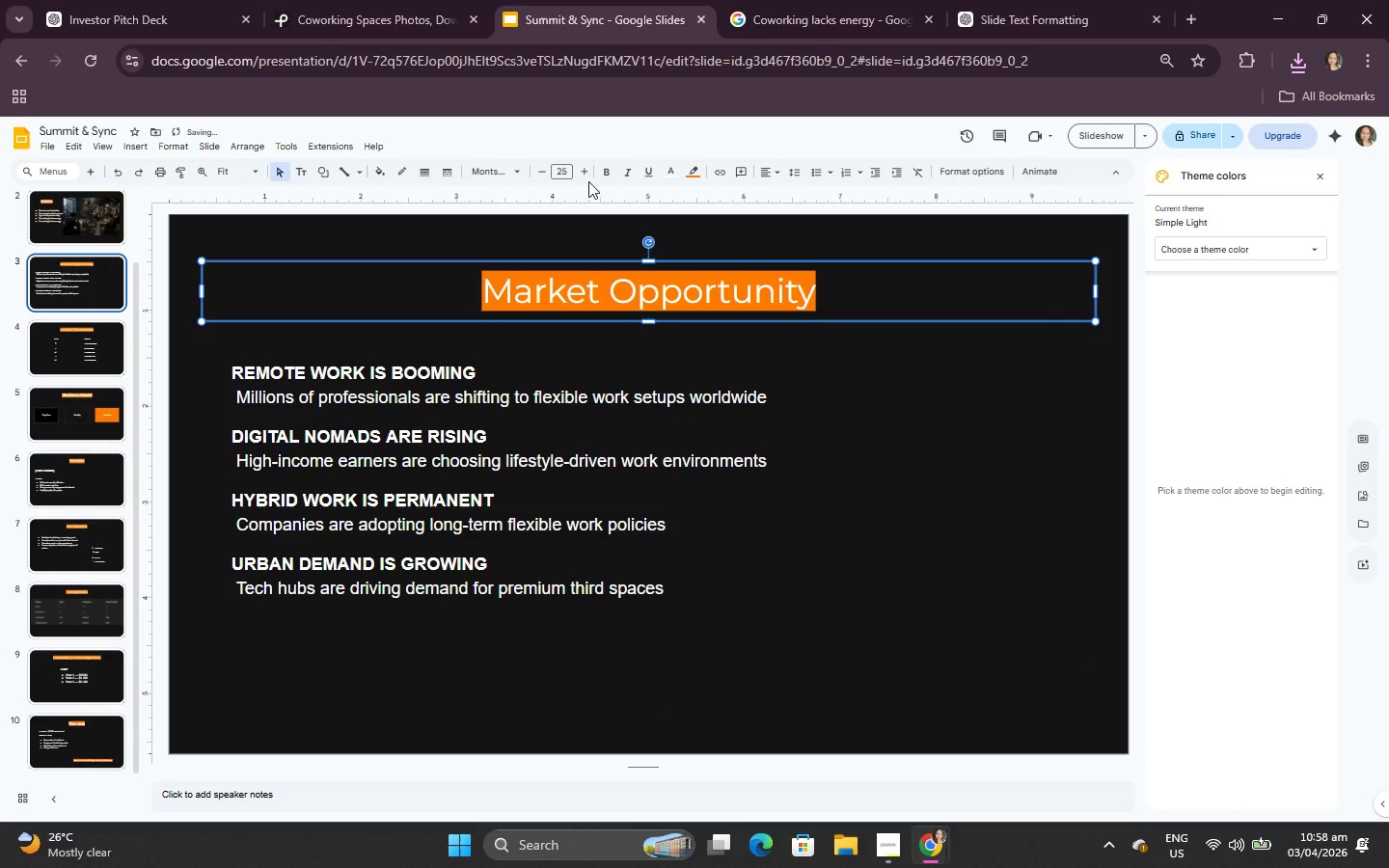 
double_click([588, 173])
 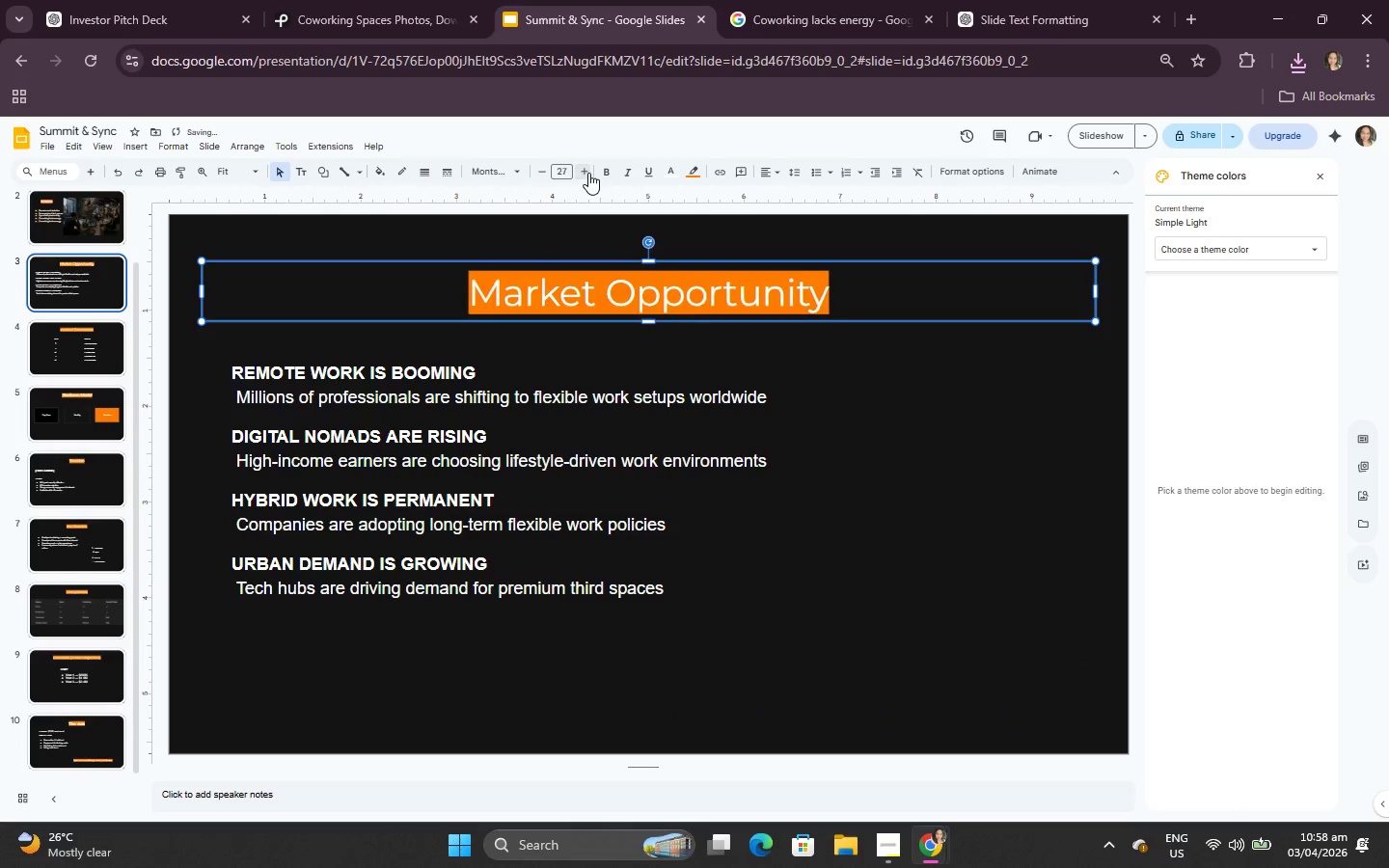 
triple_click([588, 173])
 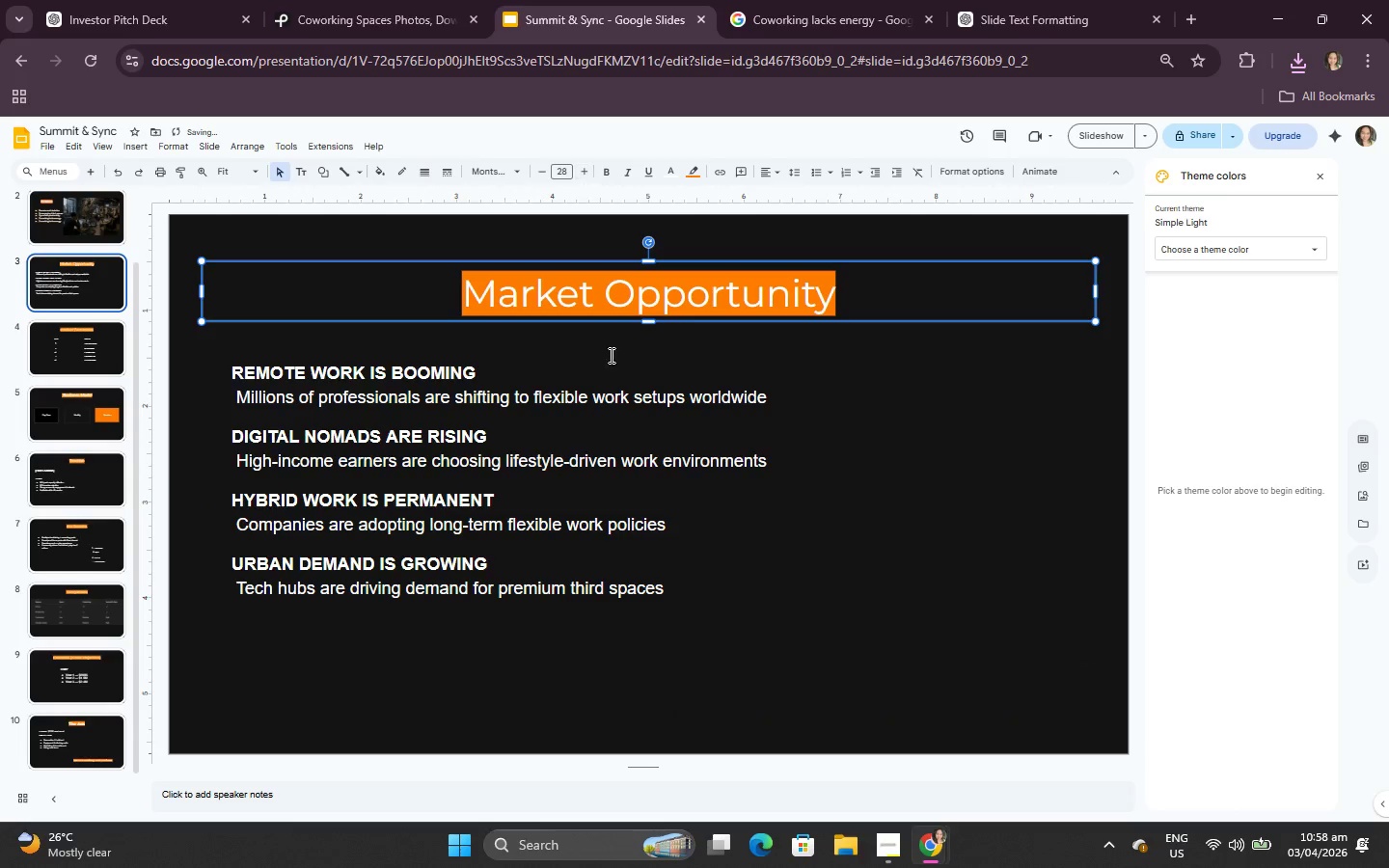 
triple_click([801, 669])
 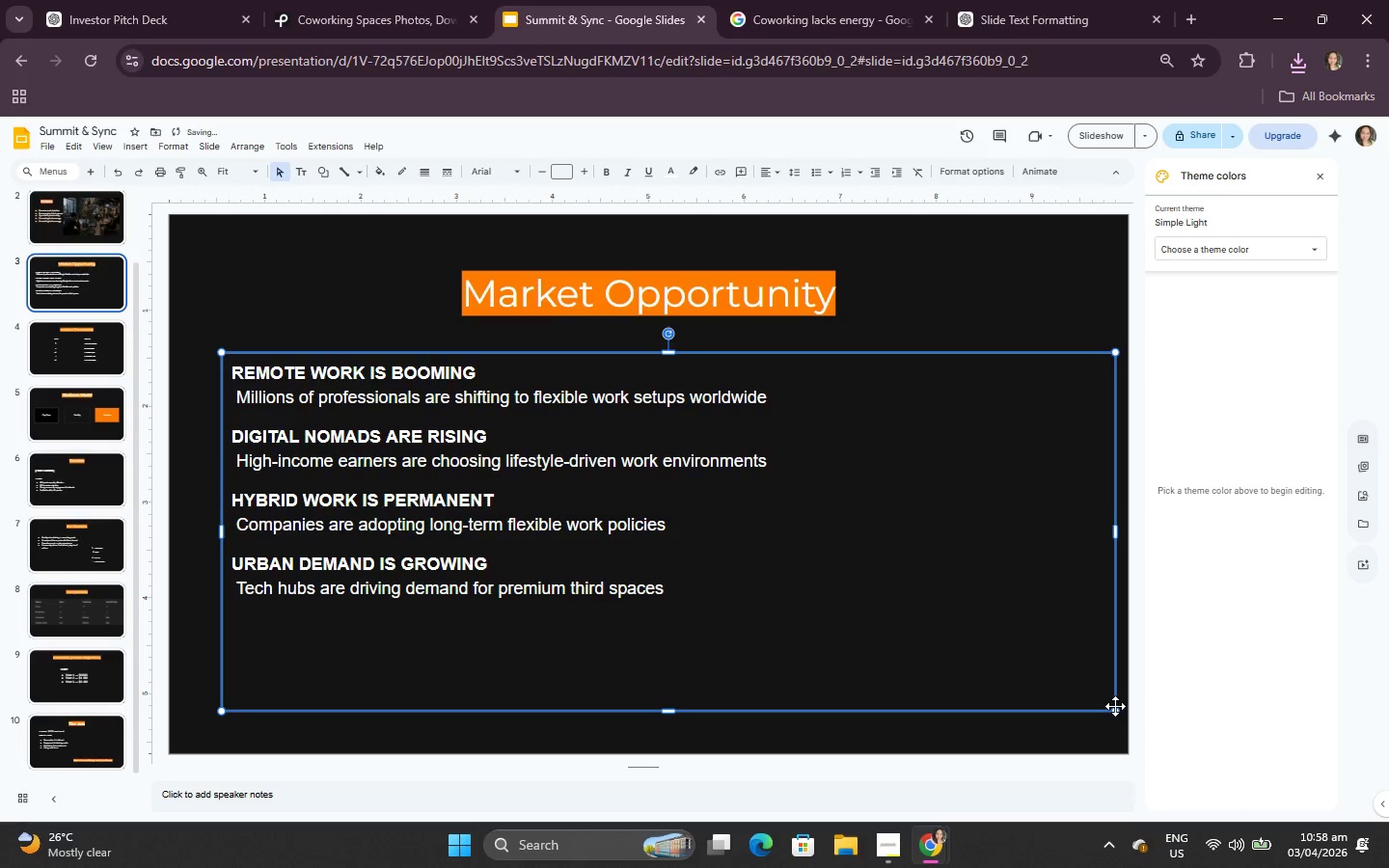 
left_click_drag(start_coordinate=[1114, 705], to_coordinate=[1108, 701])
 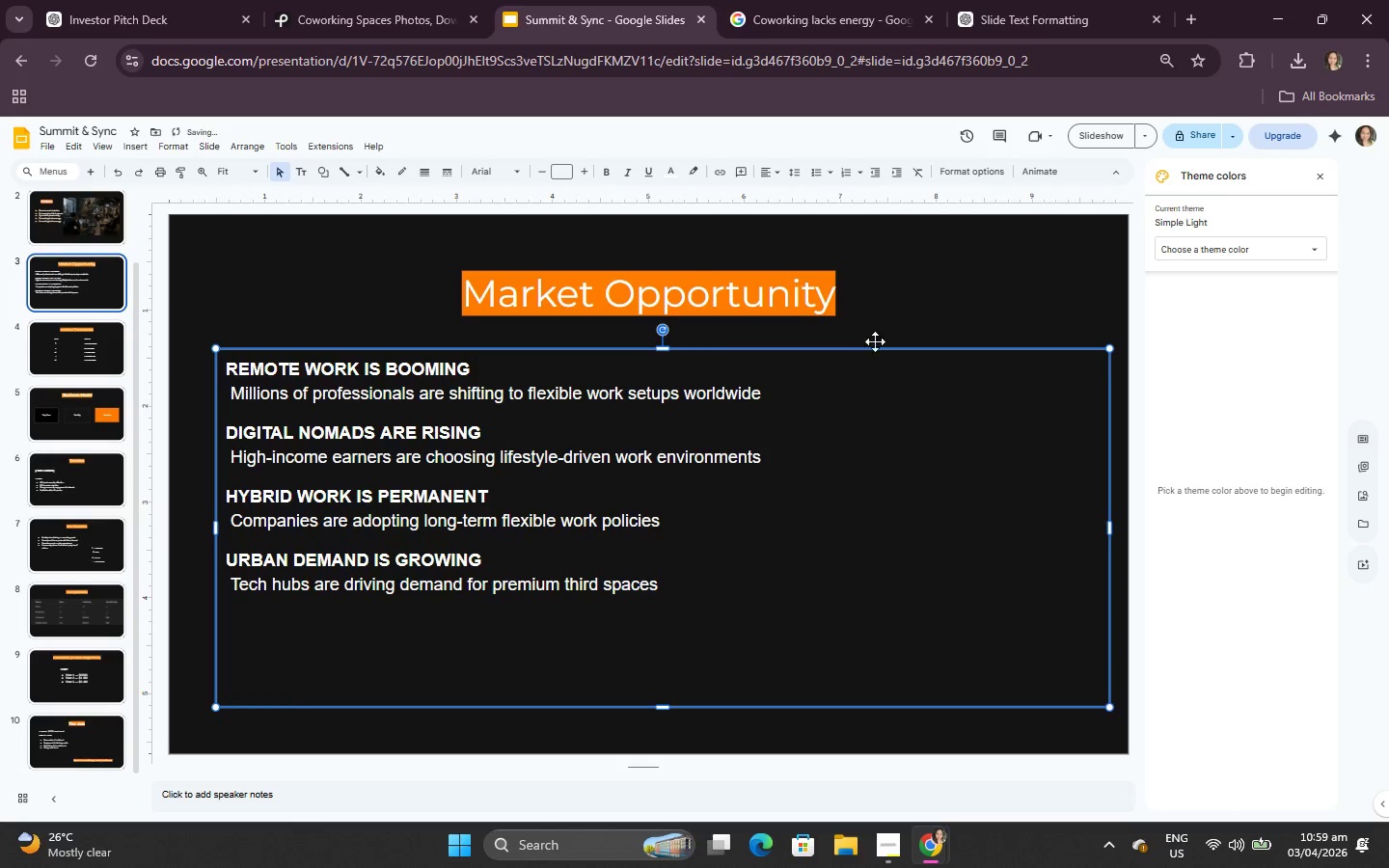 
left_click([897, 300])
 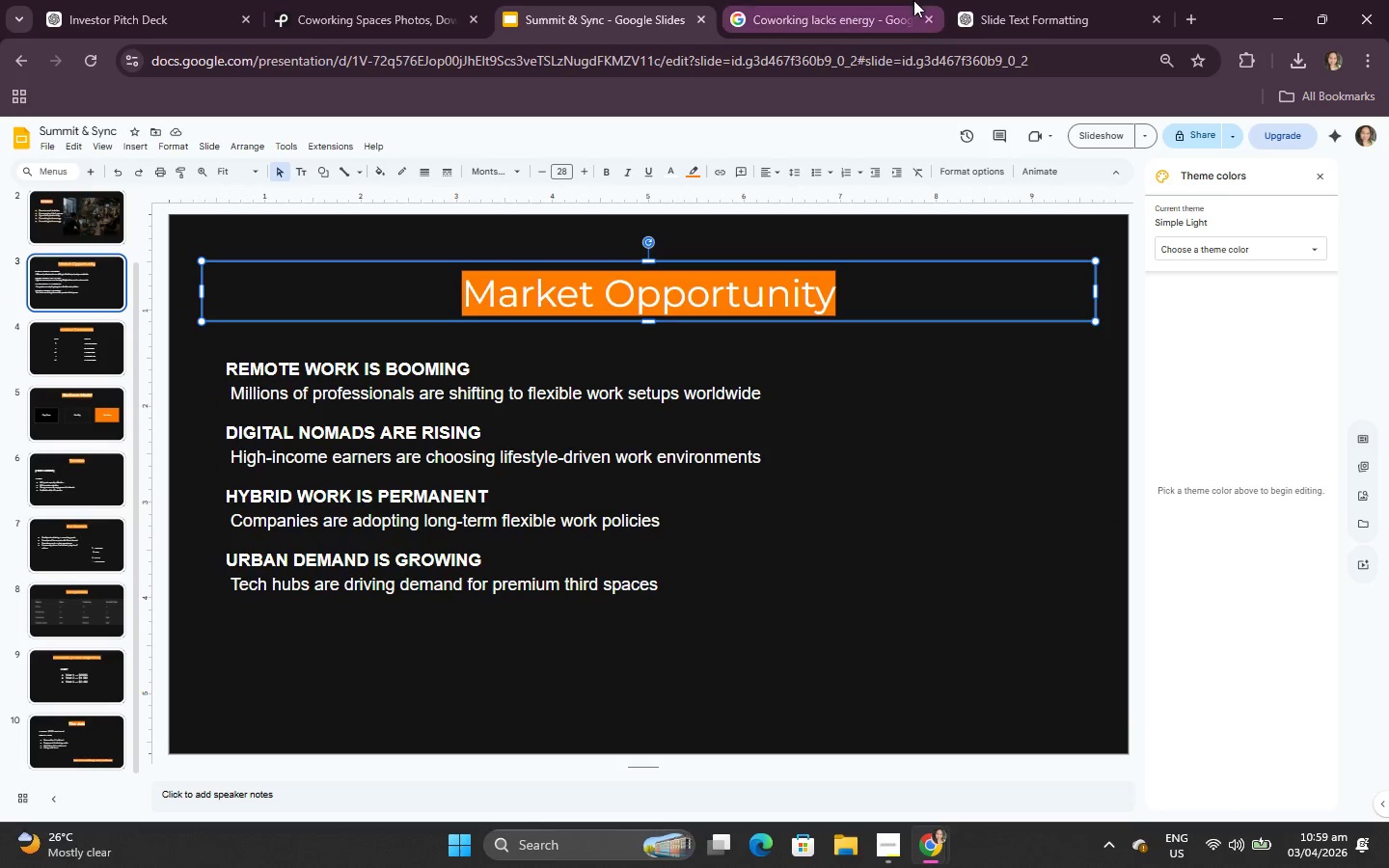 
wait(6.19)
 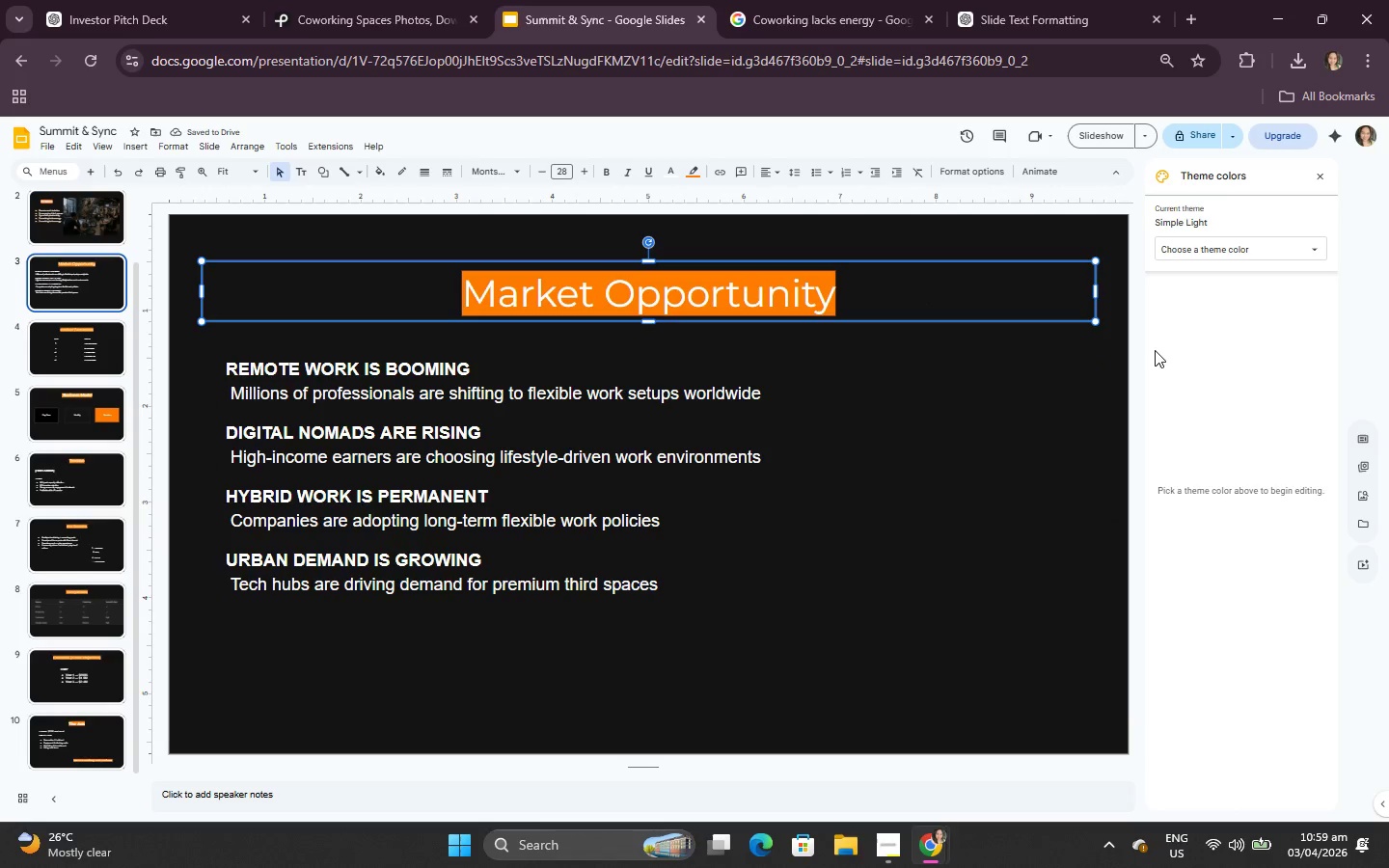 
scroll: coordinate [533, 459], scroll_direction: down, amount: 1.0
 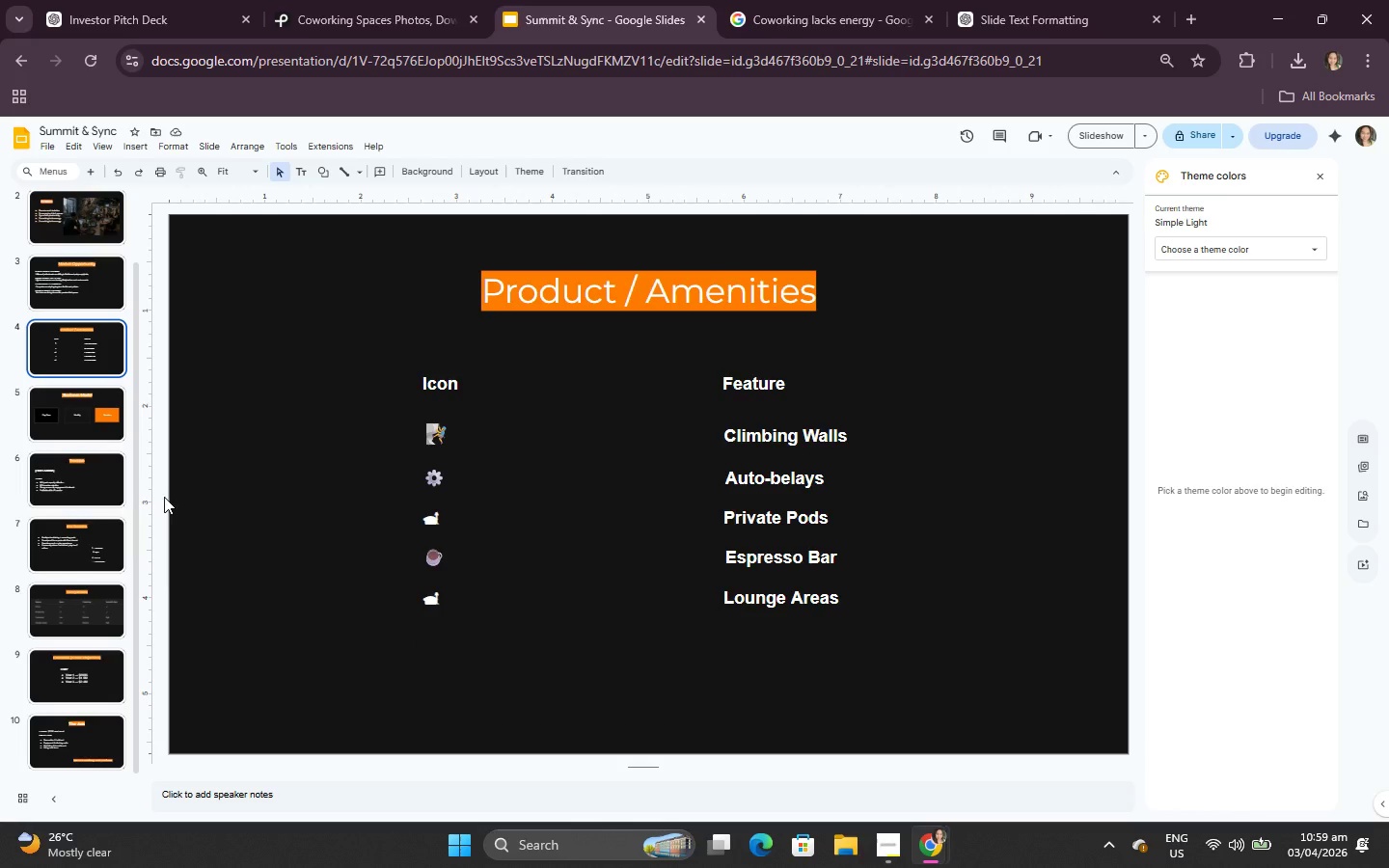 
left_click([85, 205])
 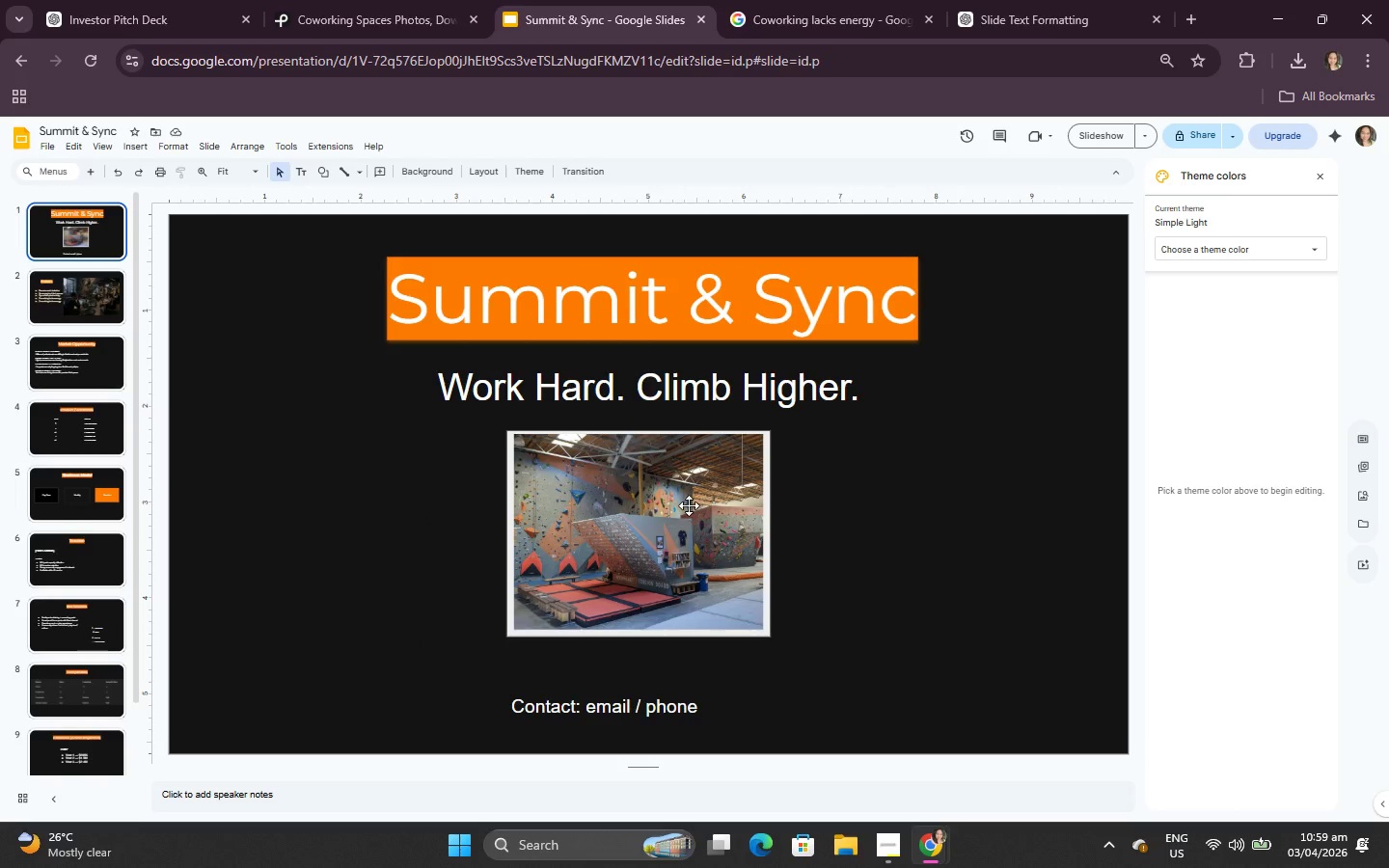 
scroll: coordinate [93, 461], scroll_direction: up, amount: 3.0
 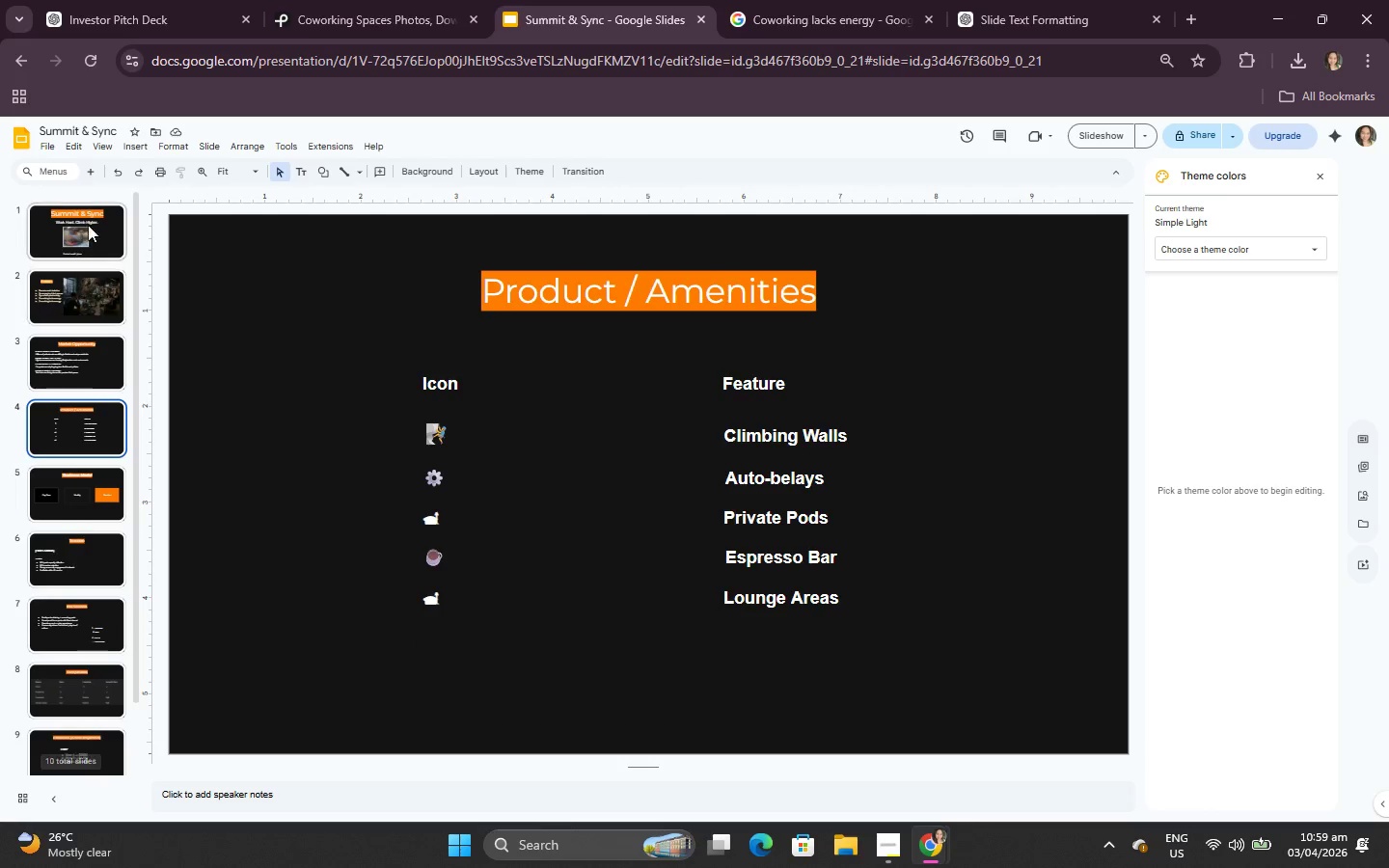 
left_click([938, 556])
 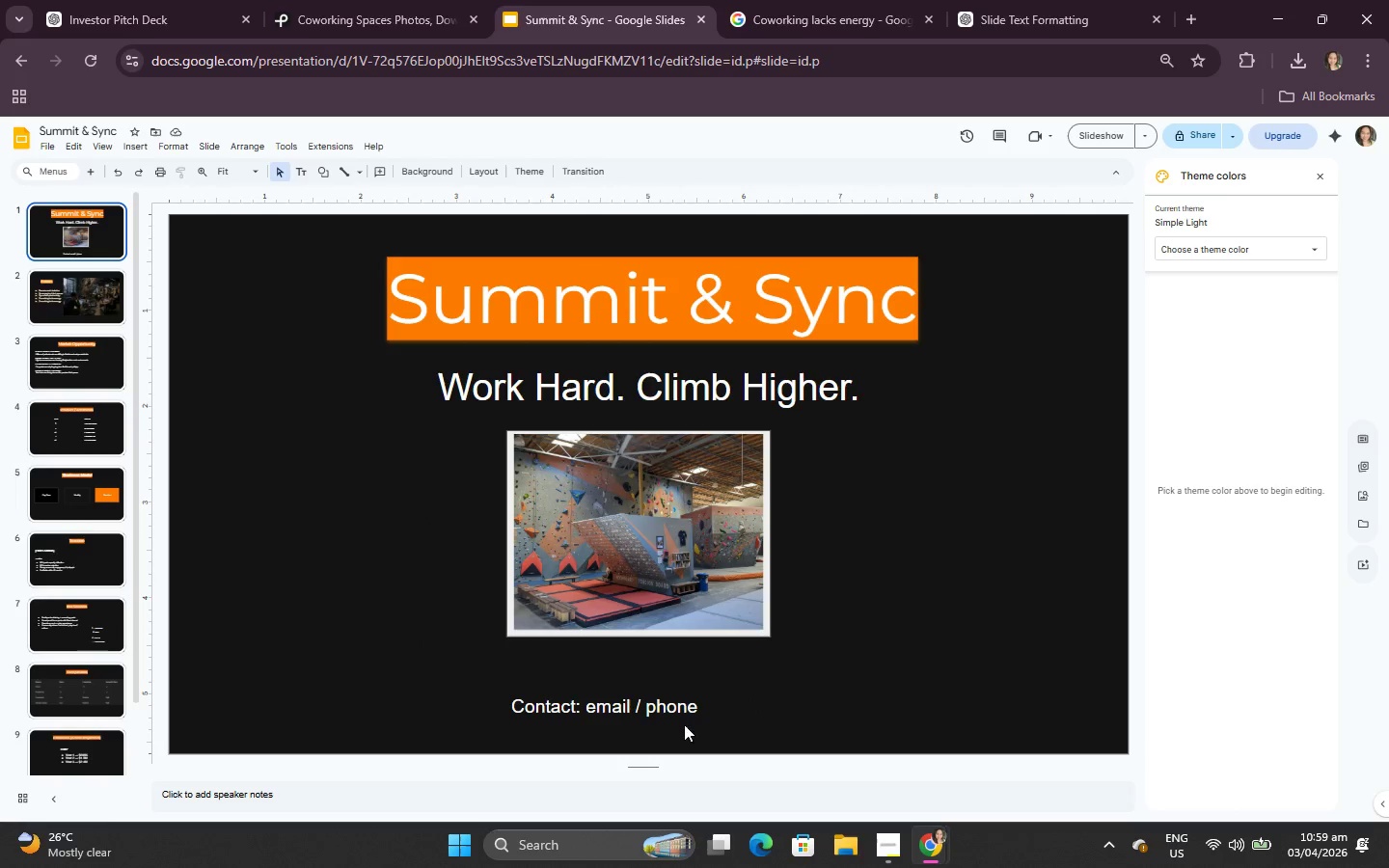 
left_click([679, 710])
 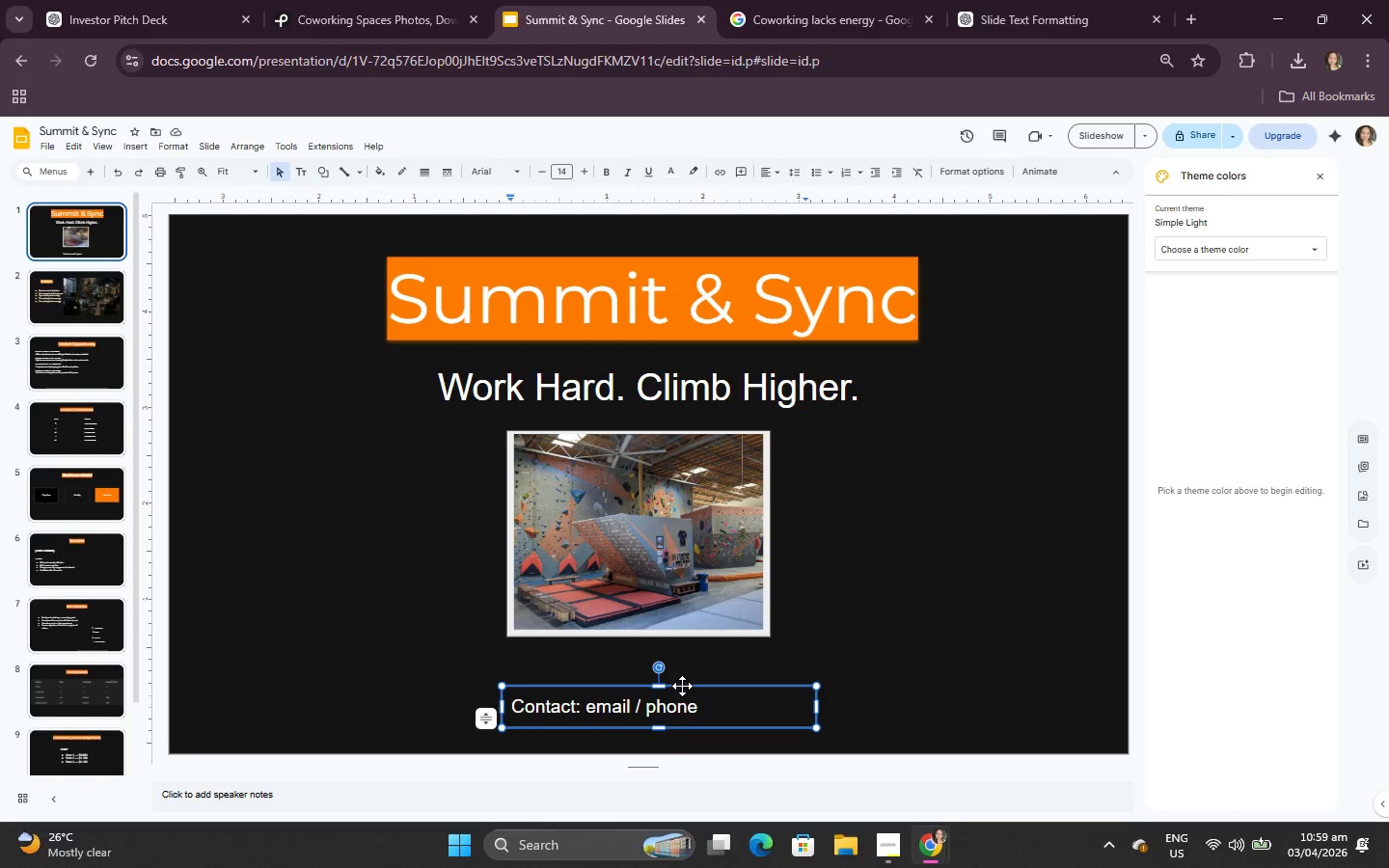 
left_click_drag(start_coordinate=[682, 686], to_coordinate=[661, 666])
 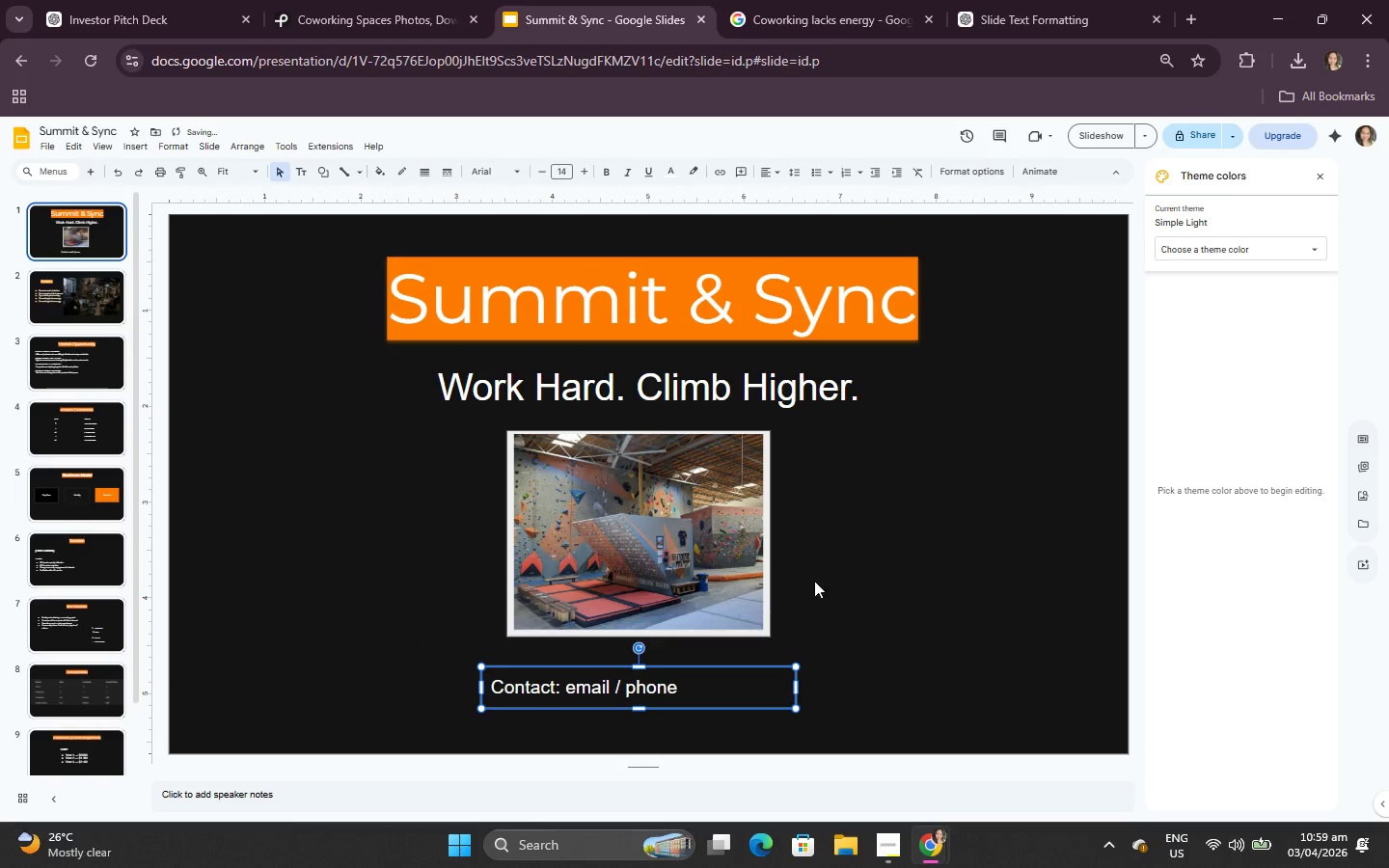 
left_click([824, 569])
 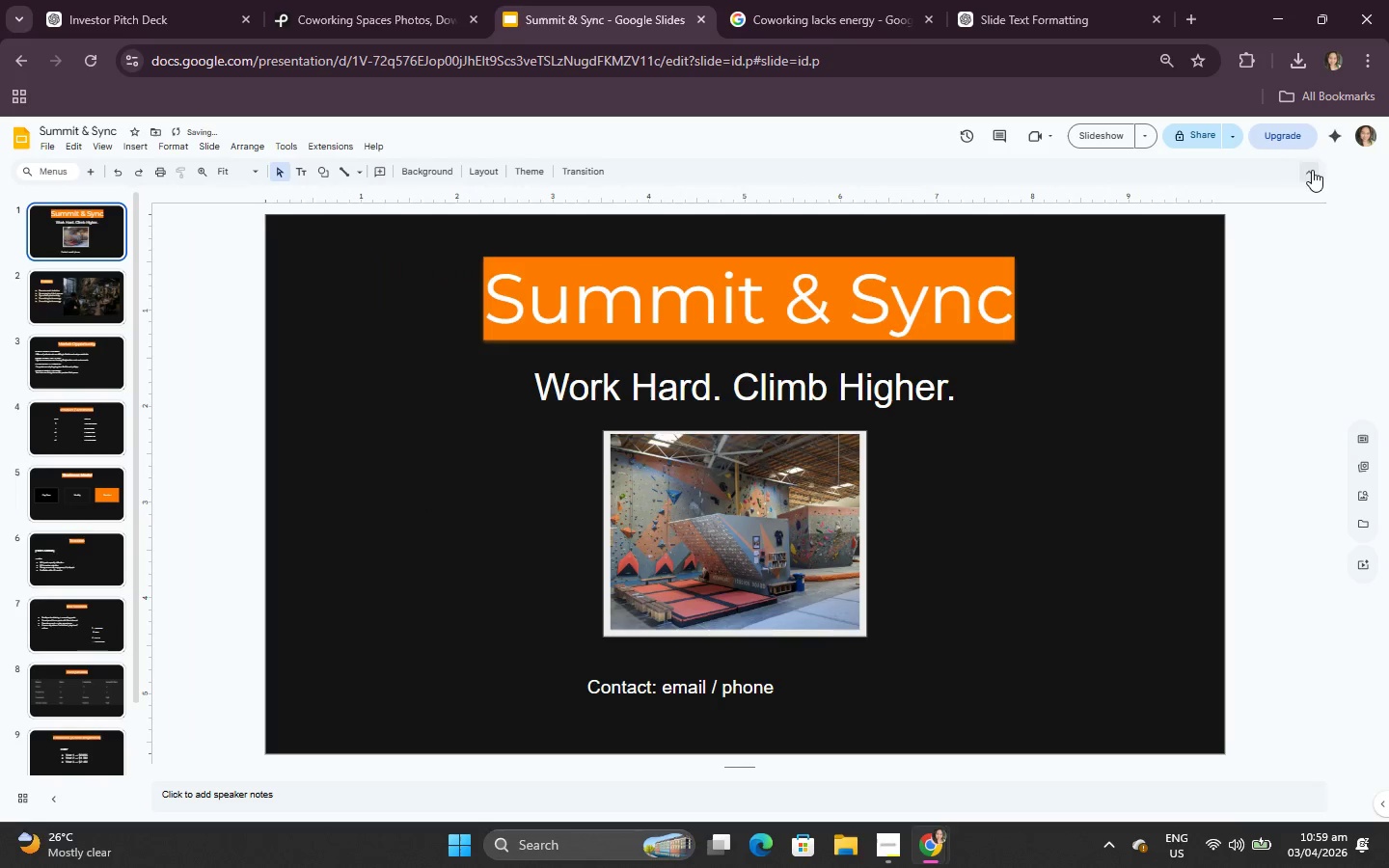 
left_click([1228, 136])
 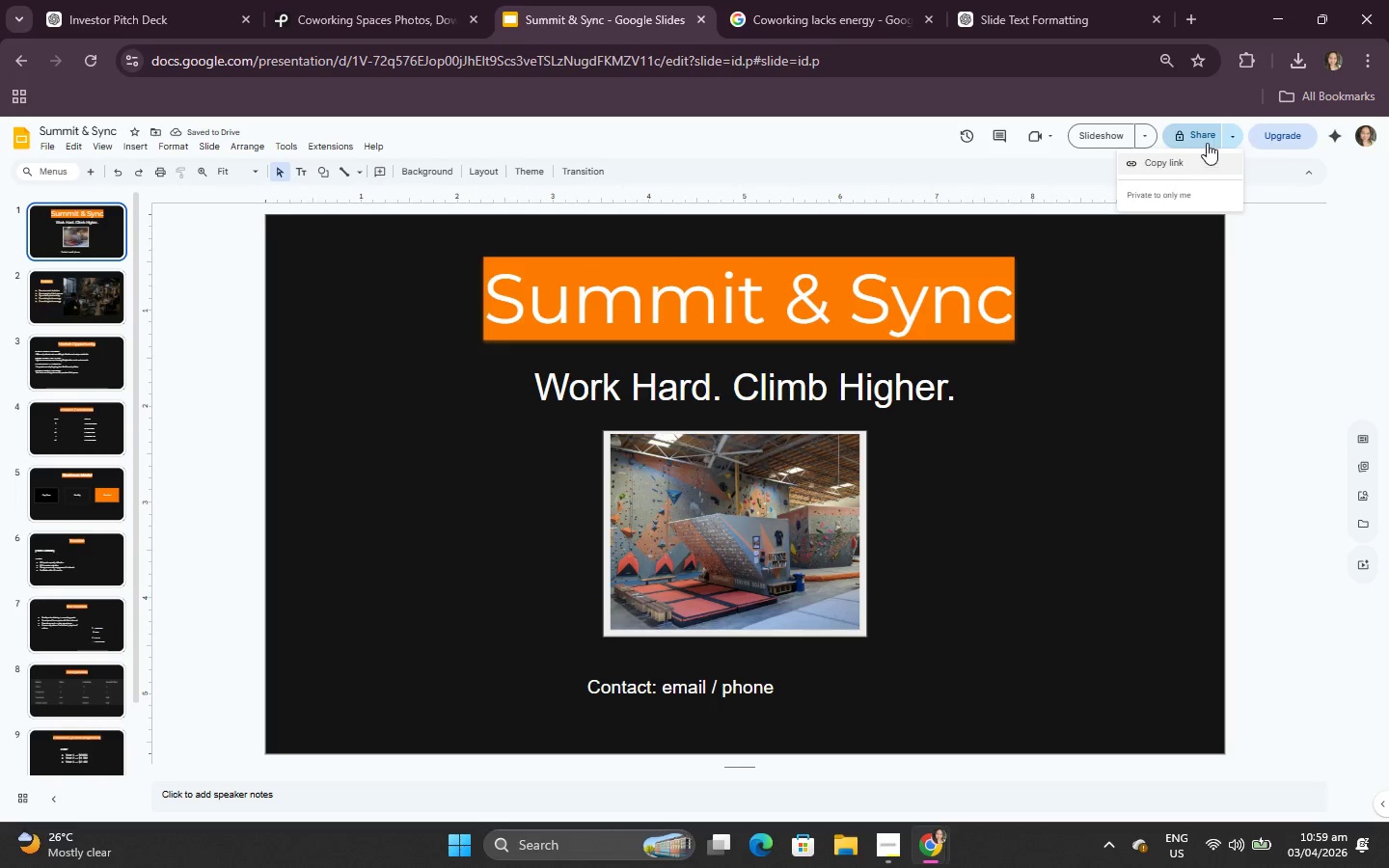 
left_click([1197, 141])
 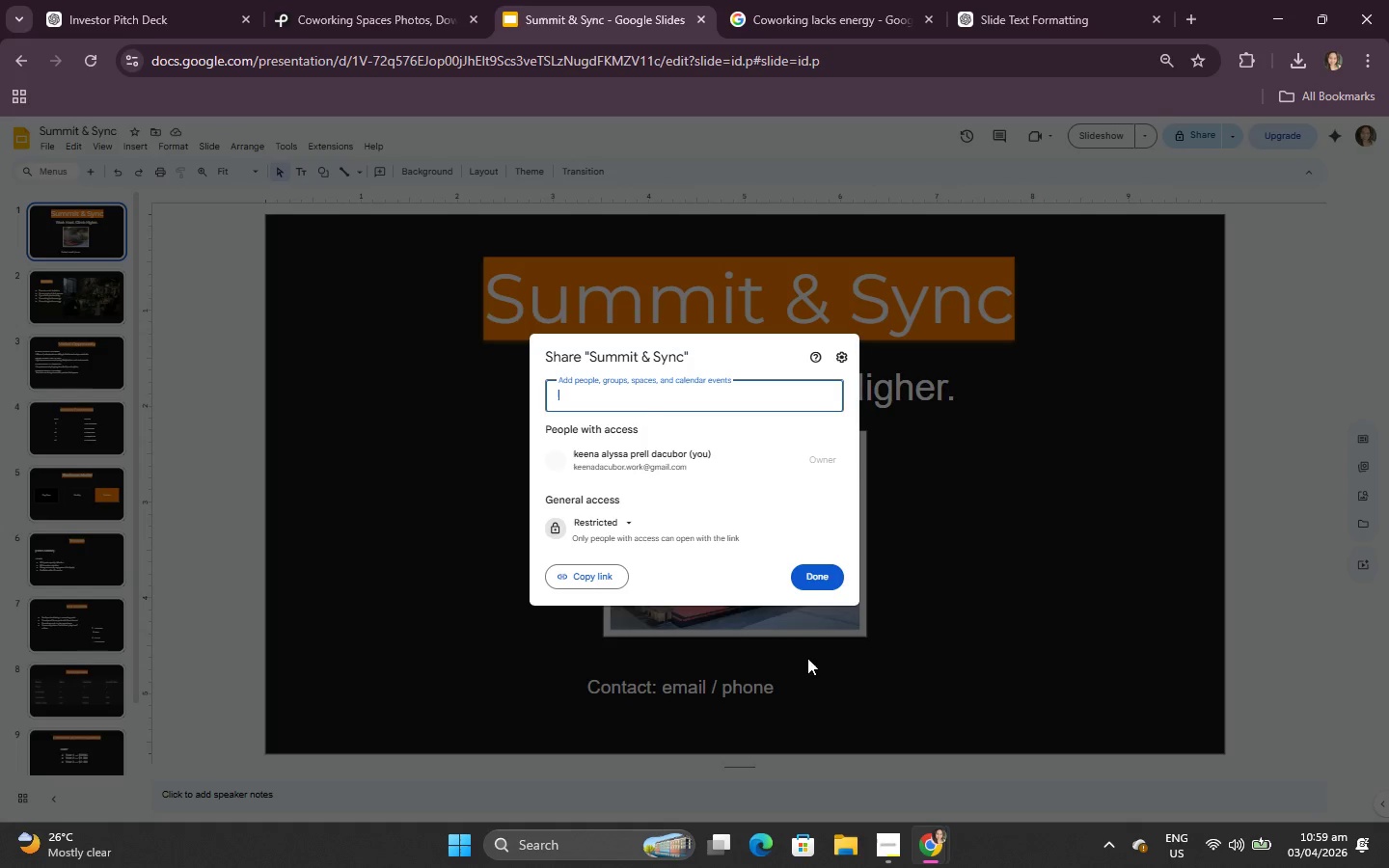 
left_click([661, 527])
 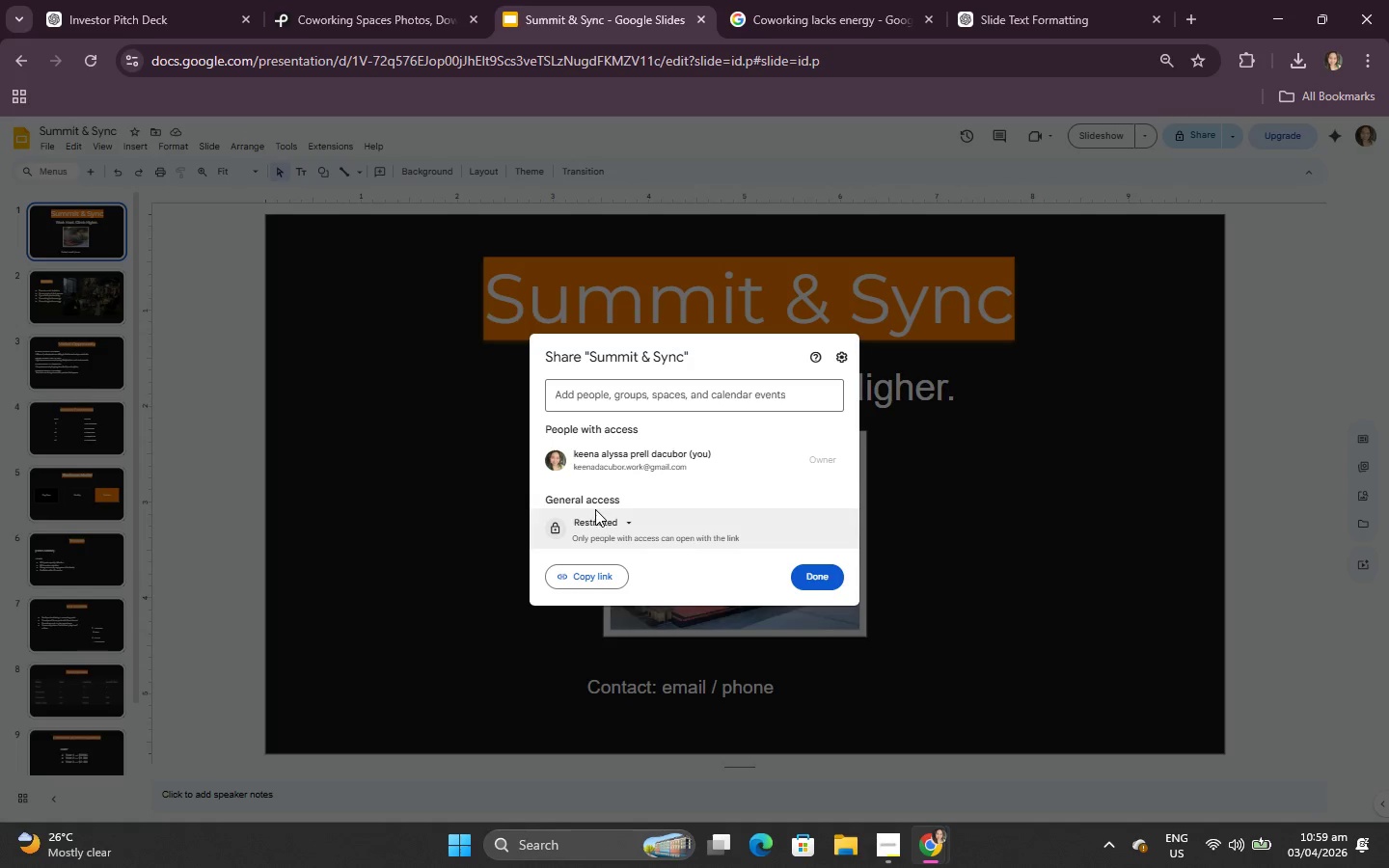 
left_click([592, 533])
 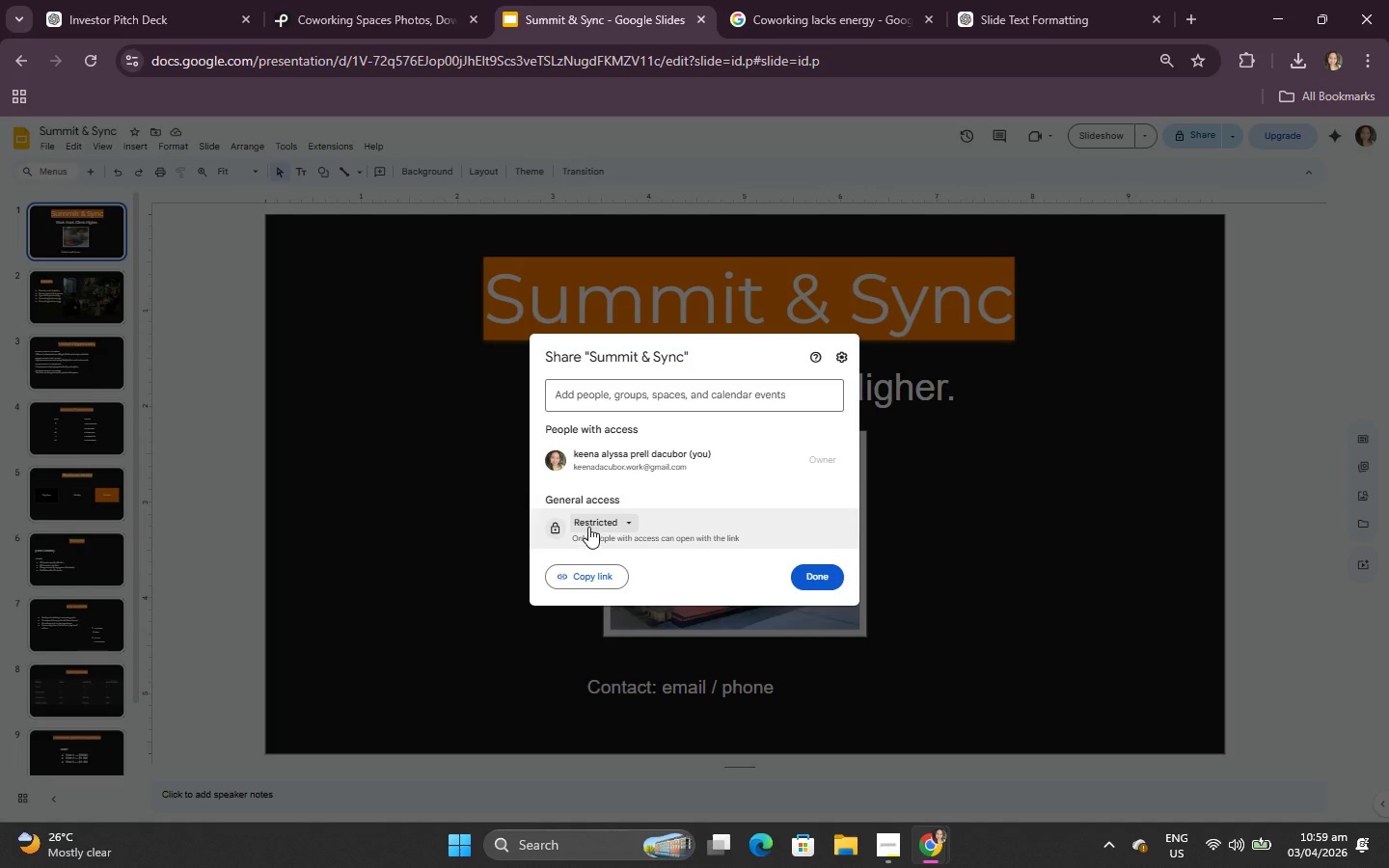 
left_click([588, 524])
 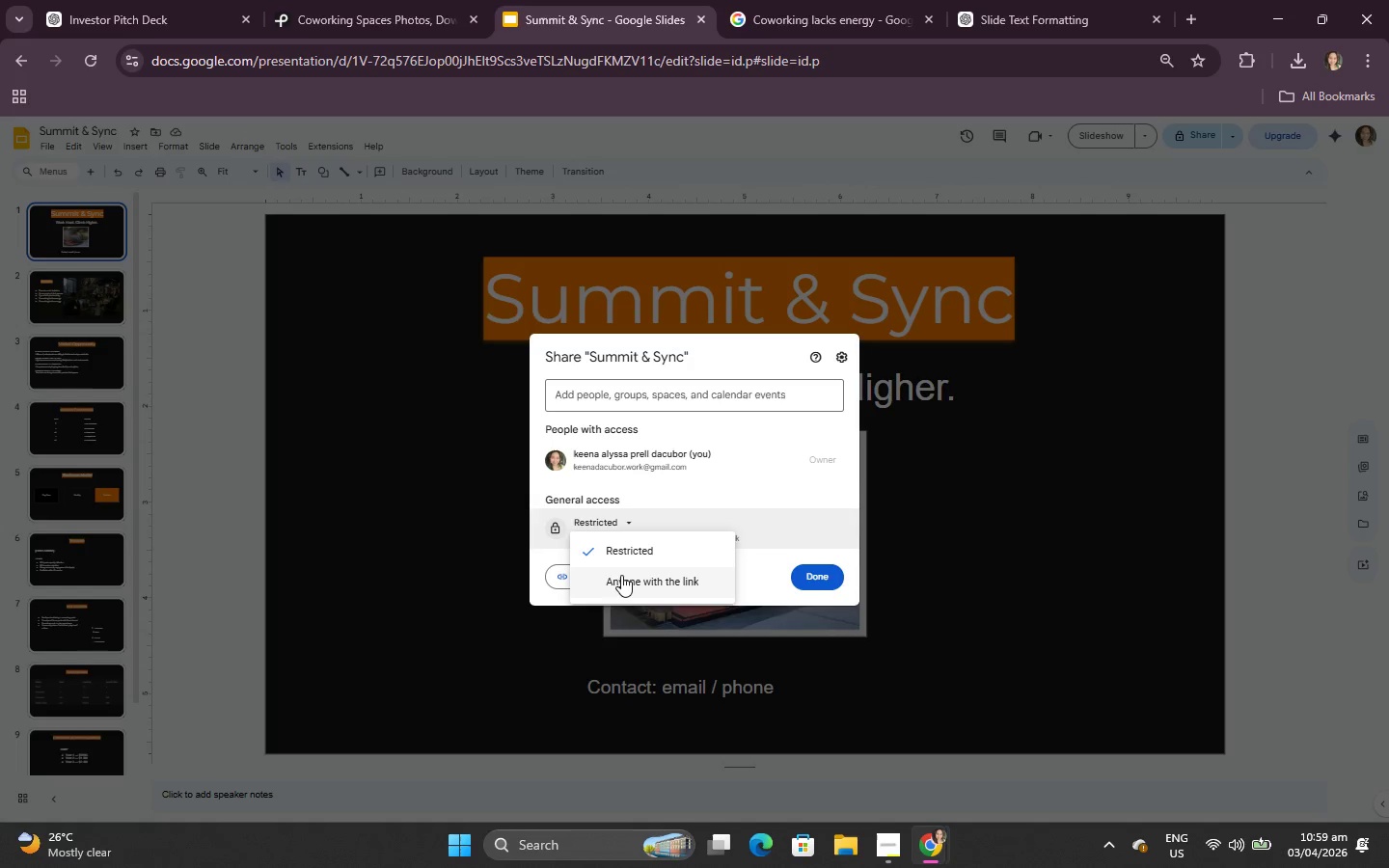 
left_click([622, 578])
 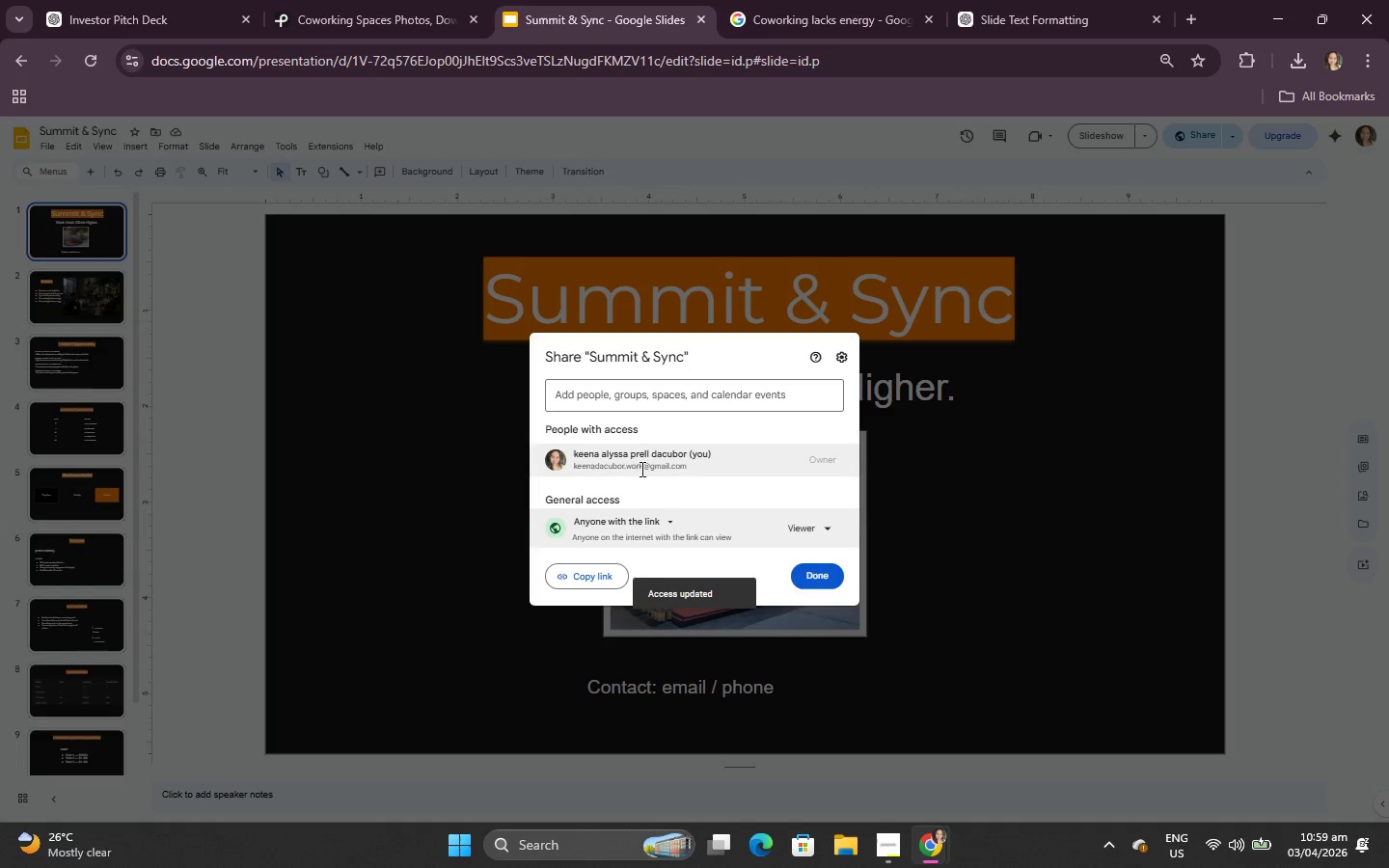 
left_click([611, 573])
 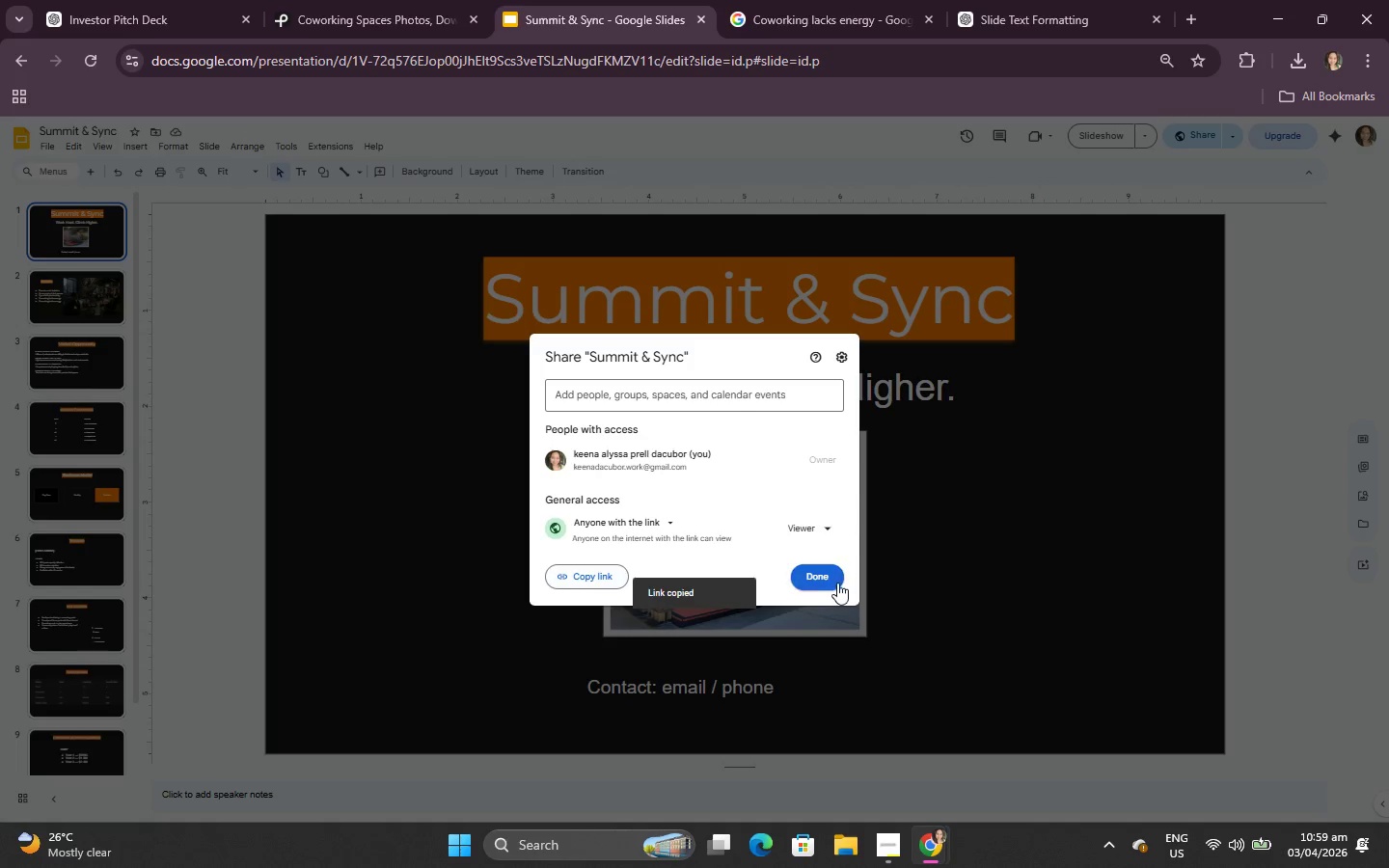 
left_click([827, 576])
 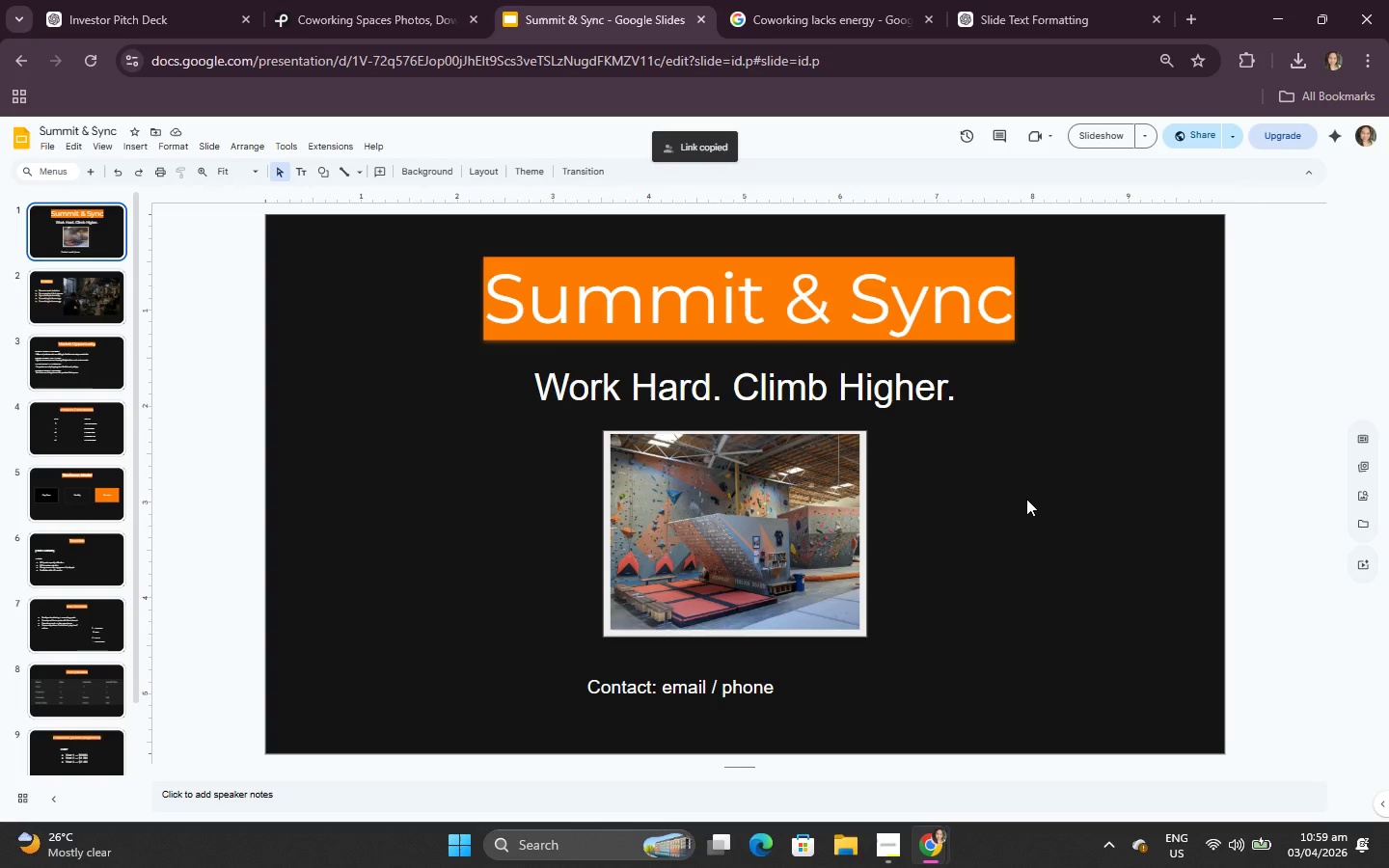 
left_click([1026, 499])
 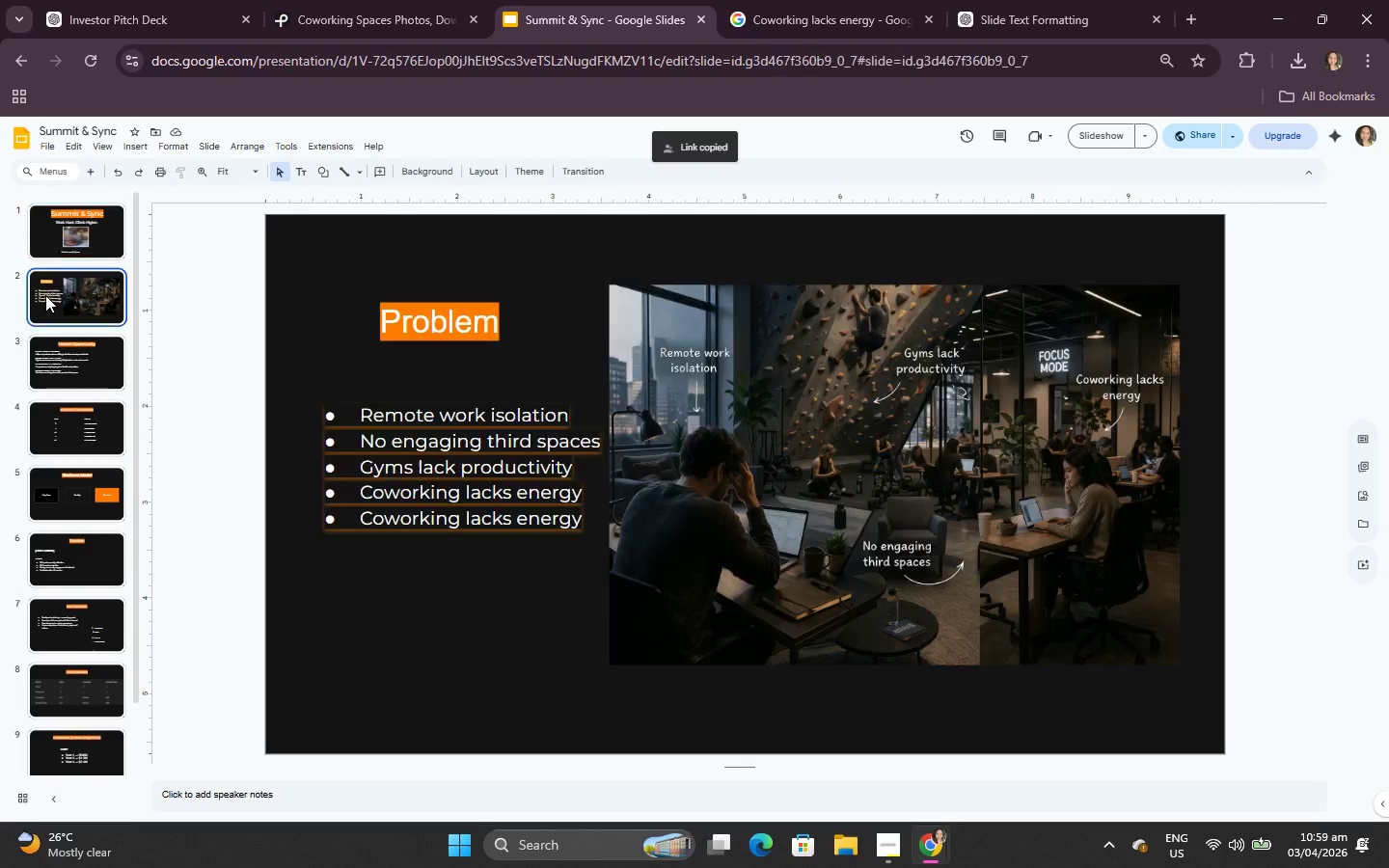 
double_click([71, 363])
 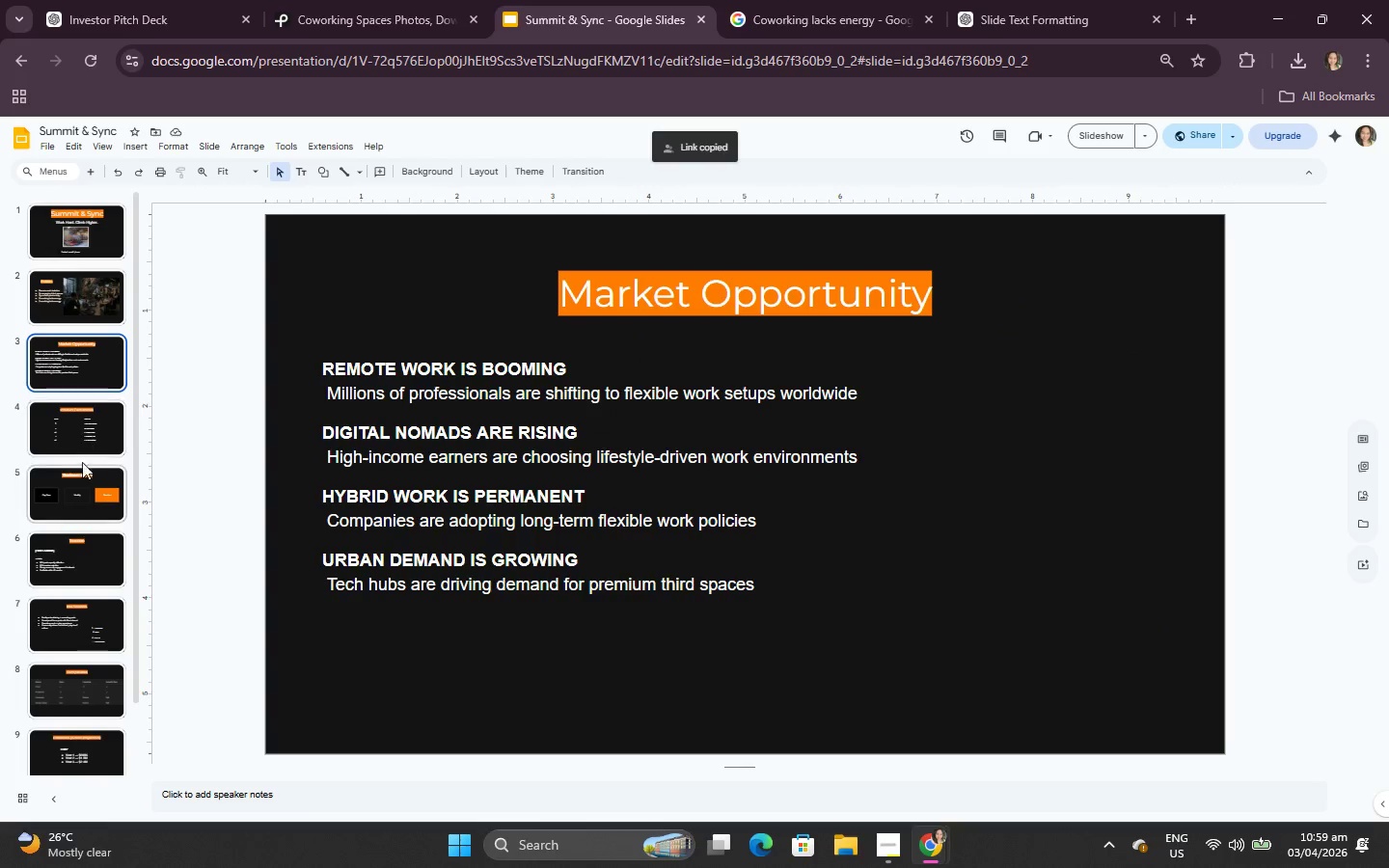 
left_click([79, 474])
 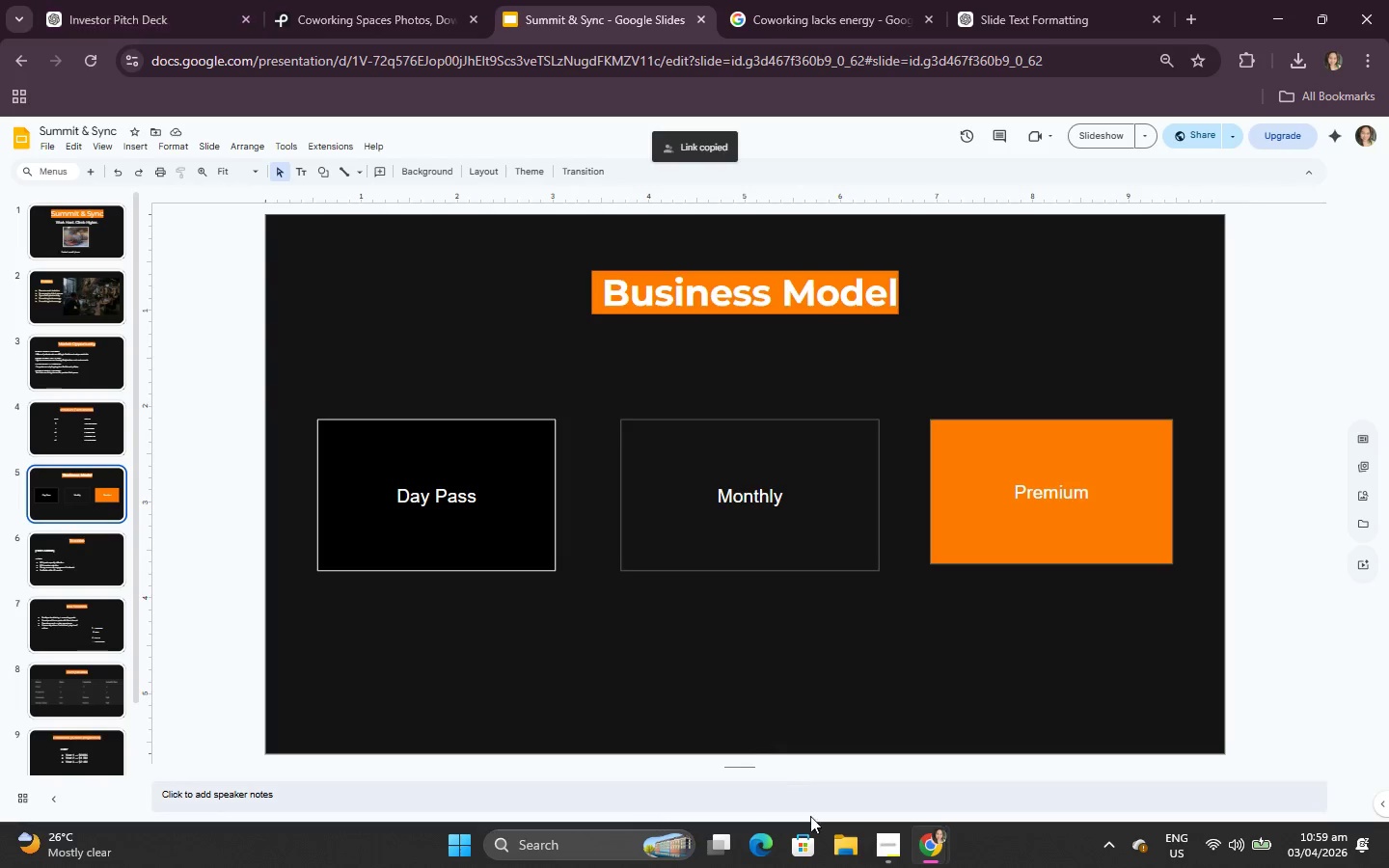 
left_click([877, 851])